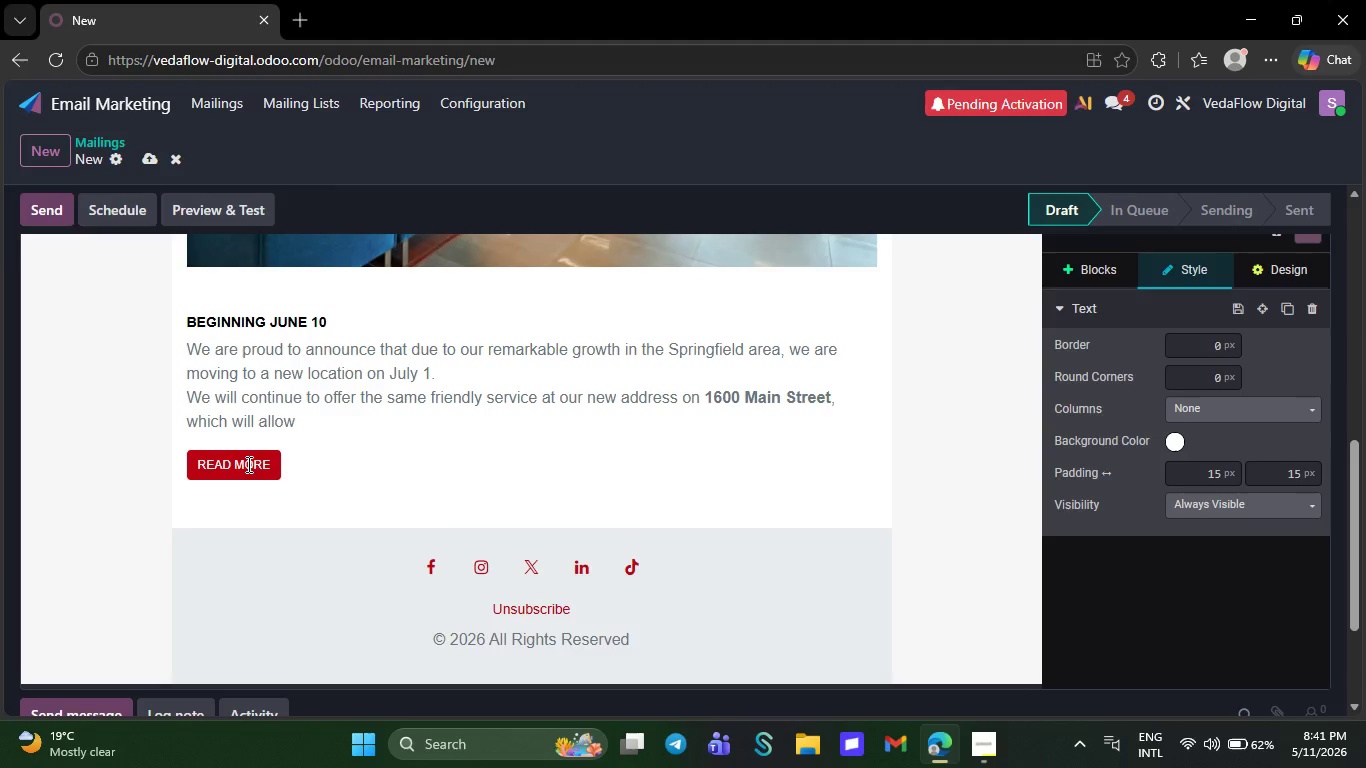 
wait(11.05)
 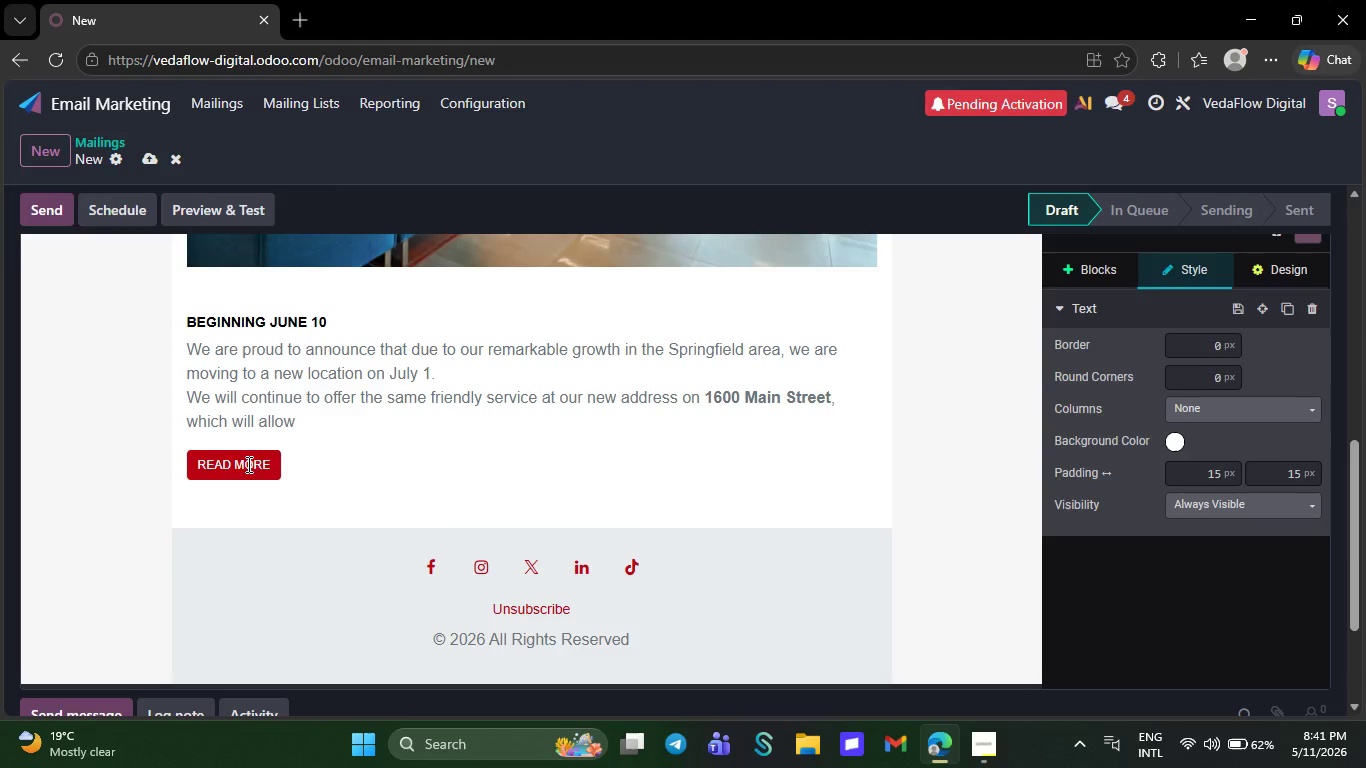 
key(Backspace)
 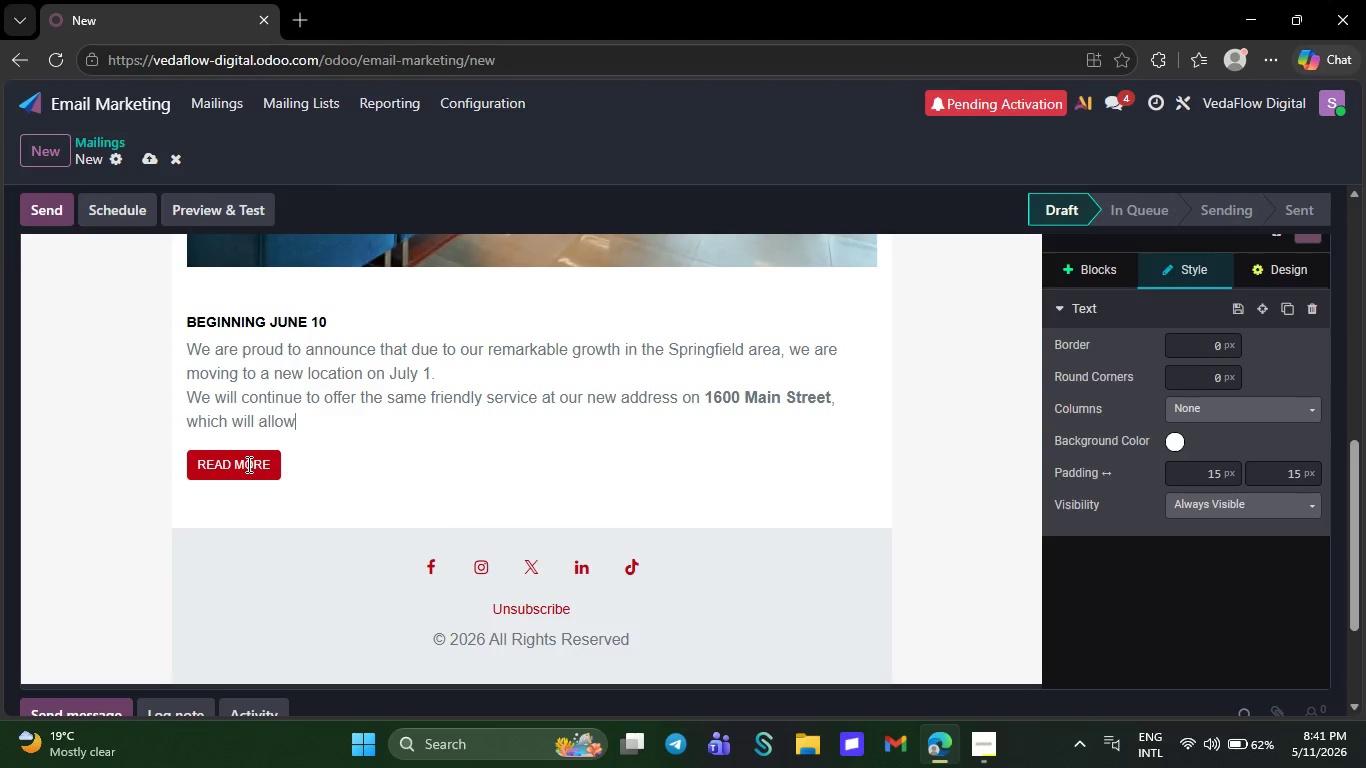 
key(Backspace)
 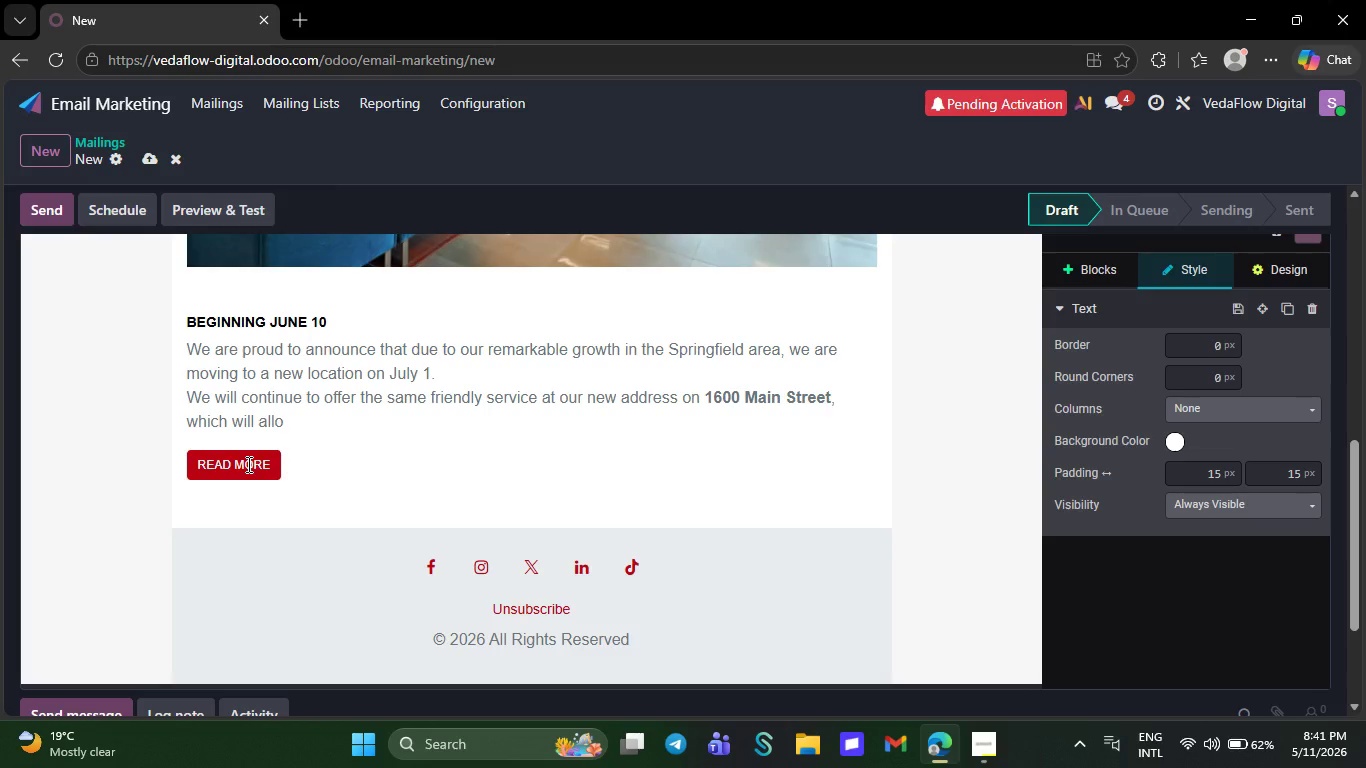 
key(Backspace)
 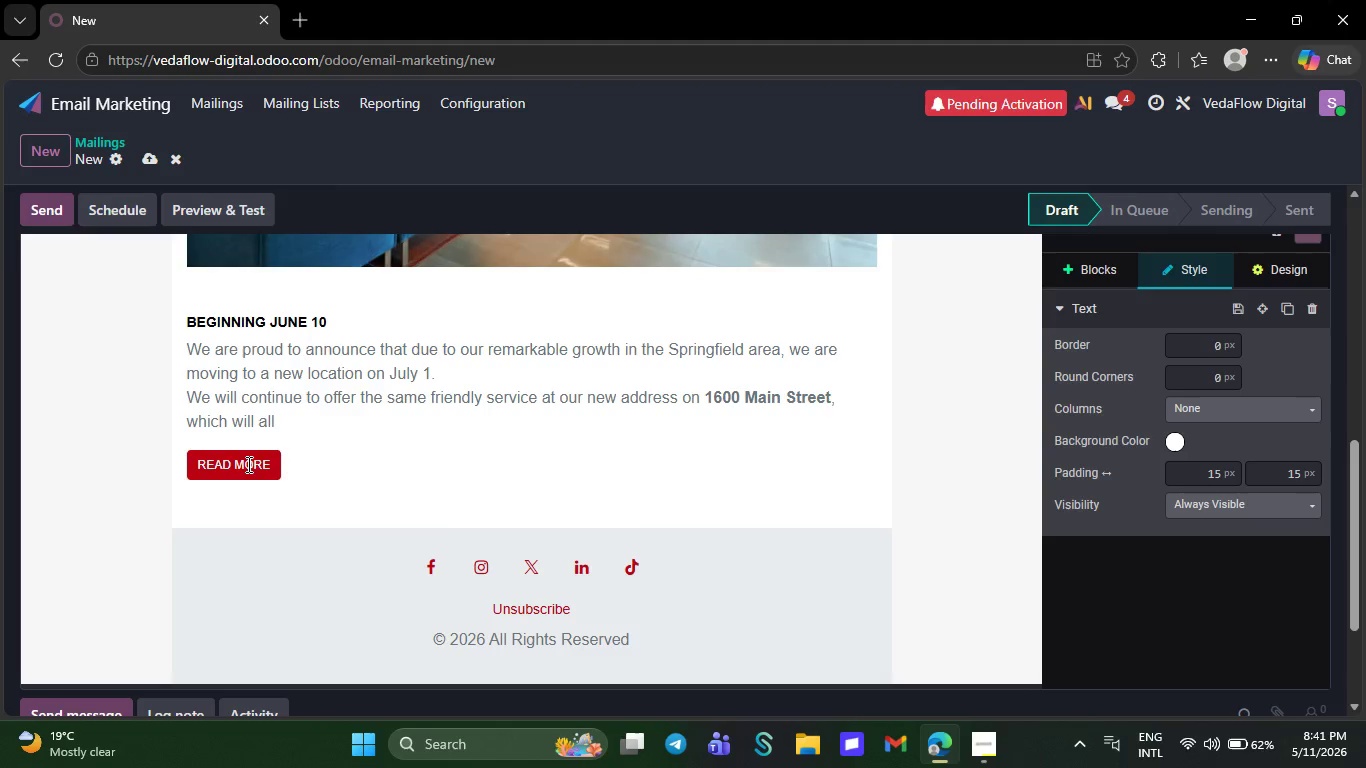 
wait(6.36)
 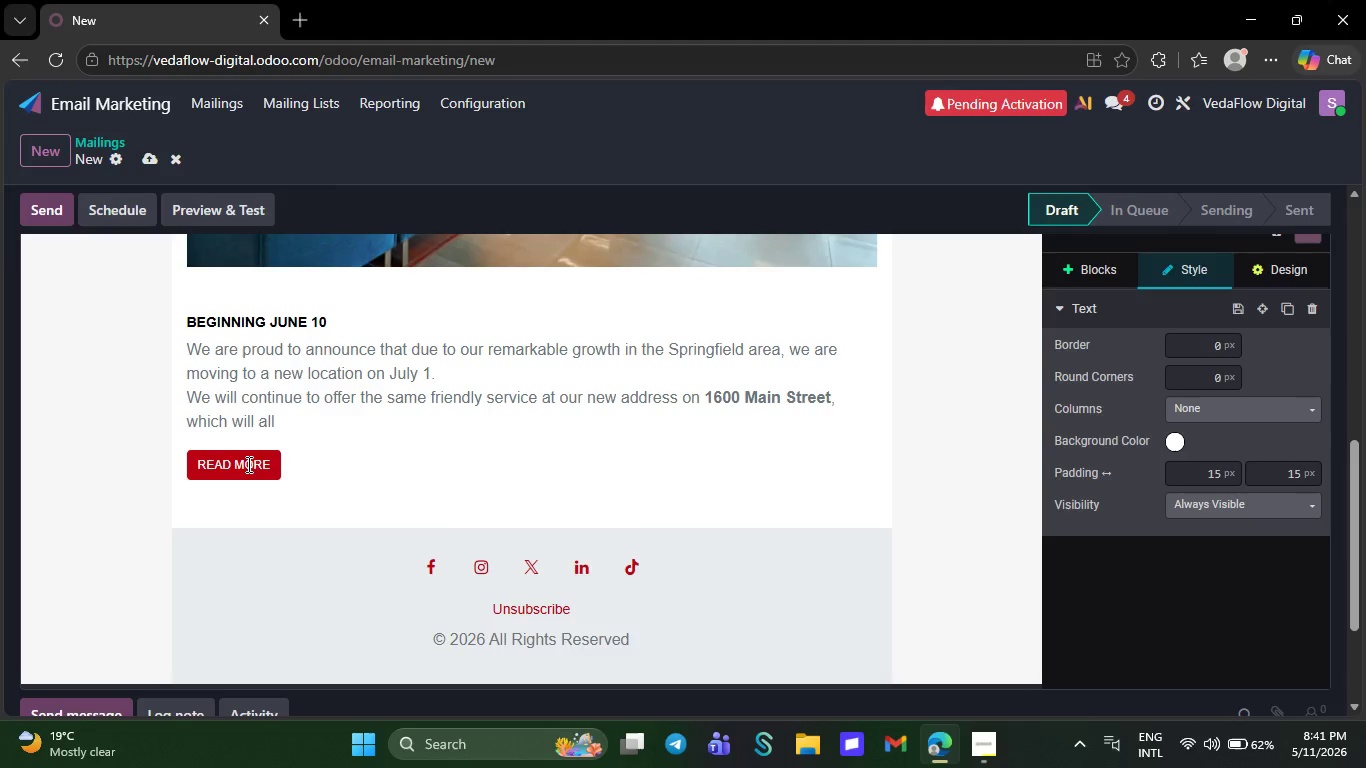 
key(Backspace)
 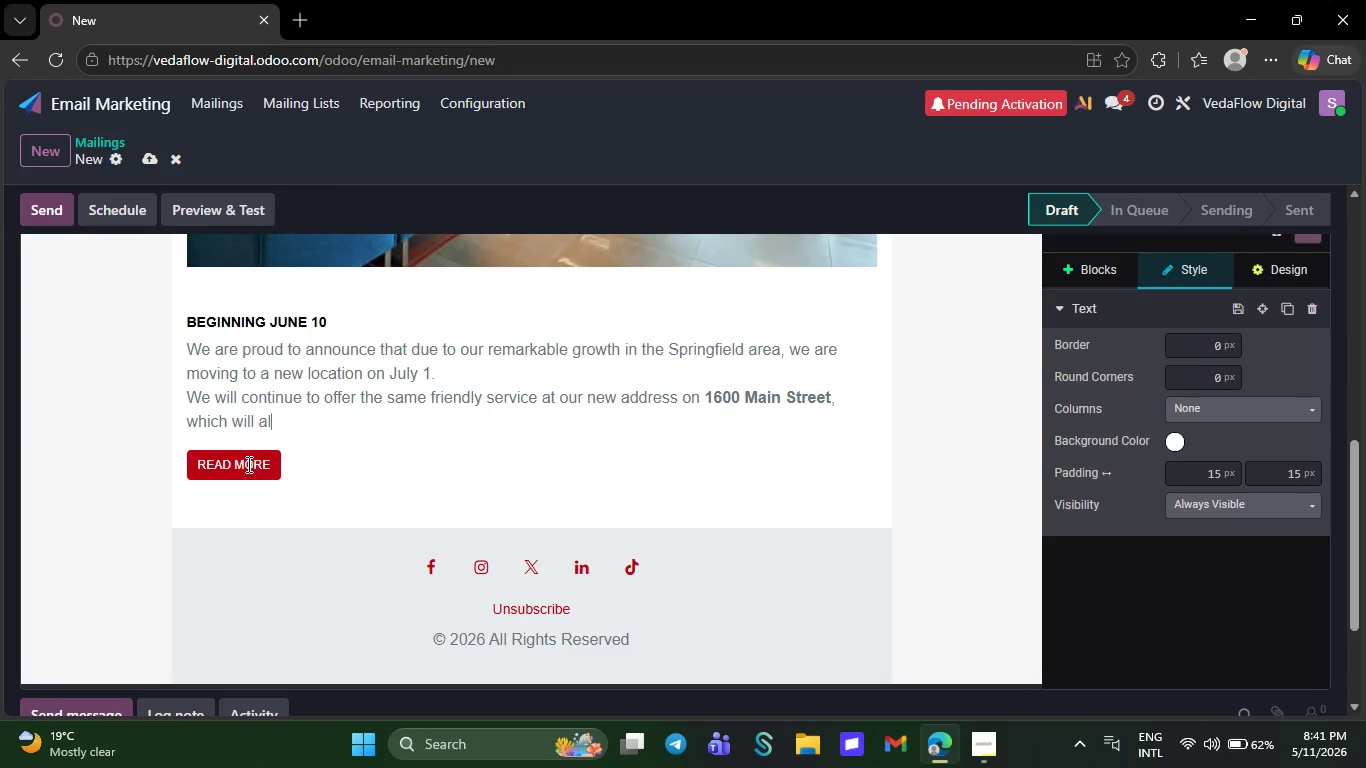 
wait(5.67)
 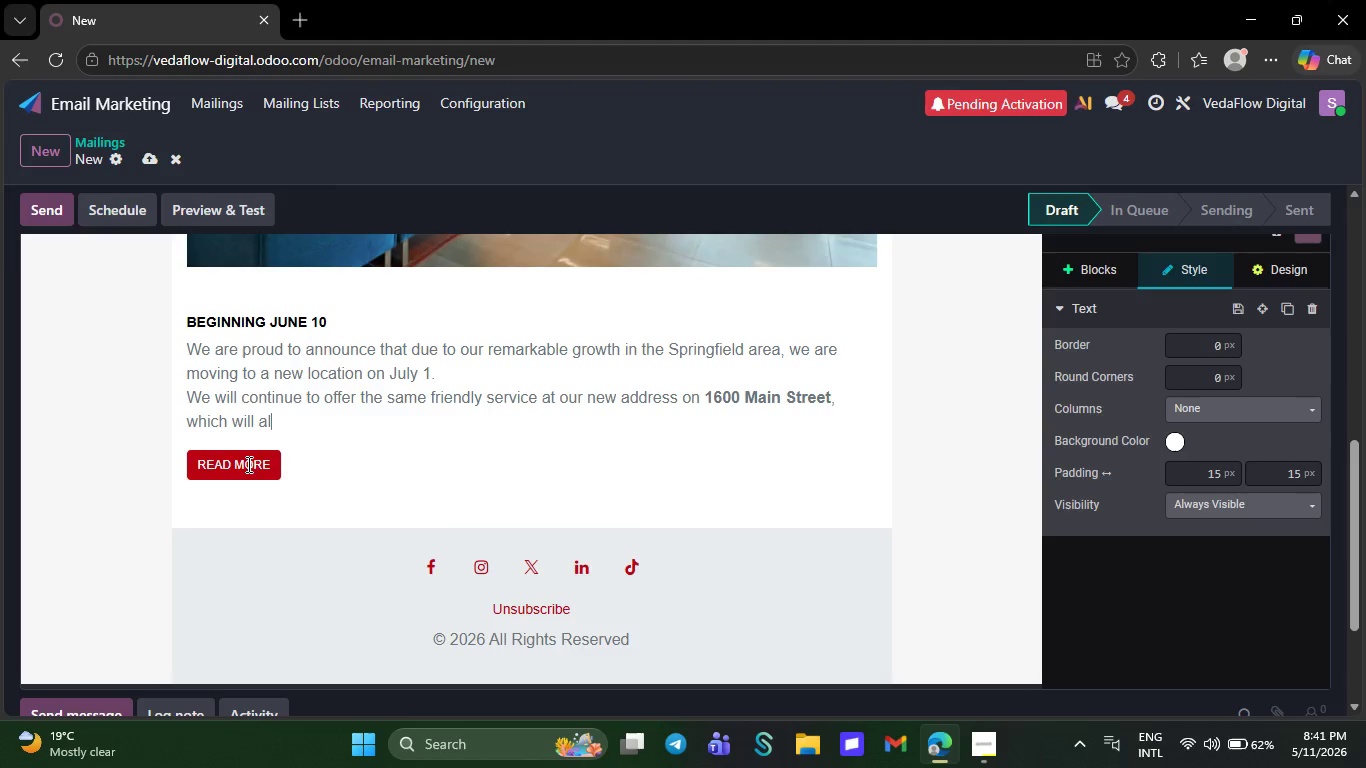 
key(Backspace)
 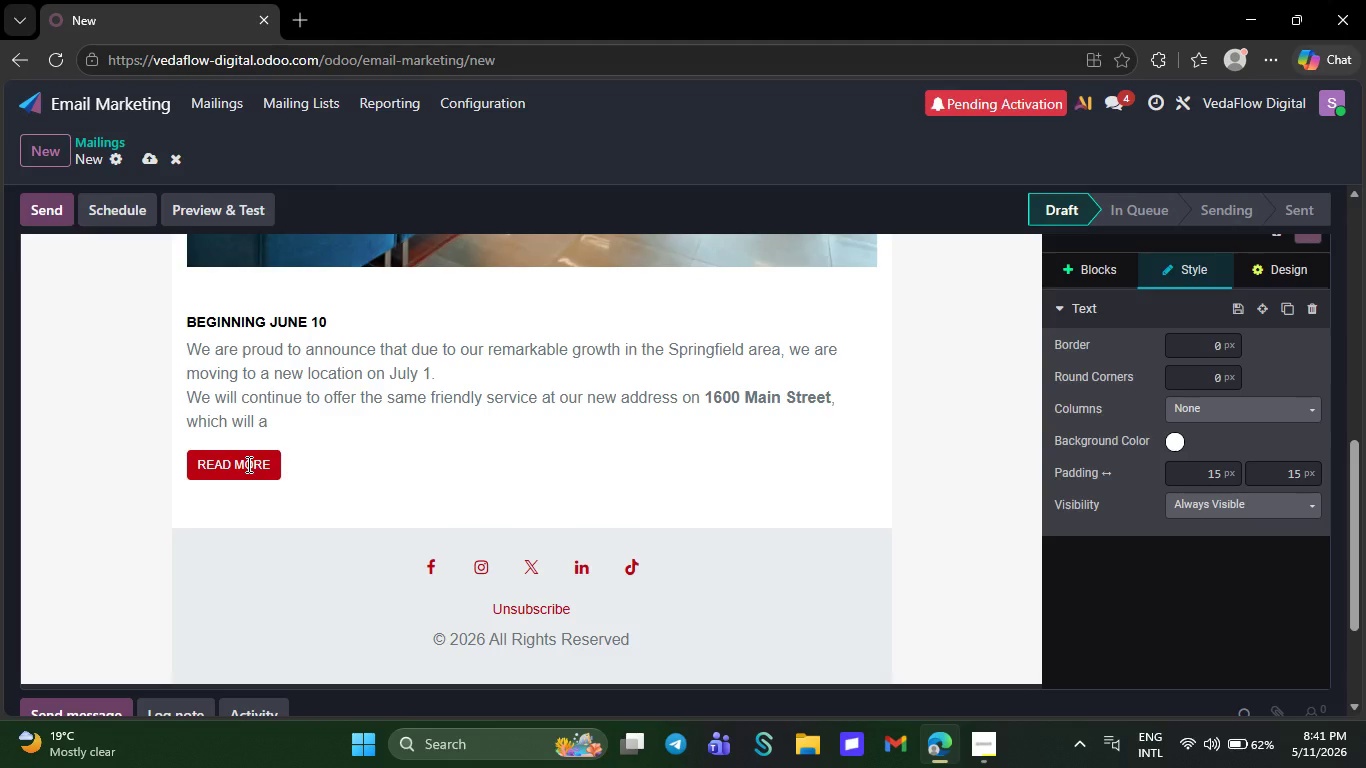 
key(Backspace)
 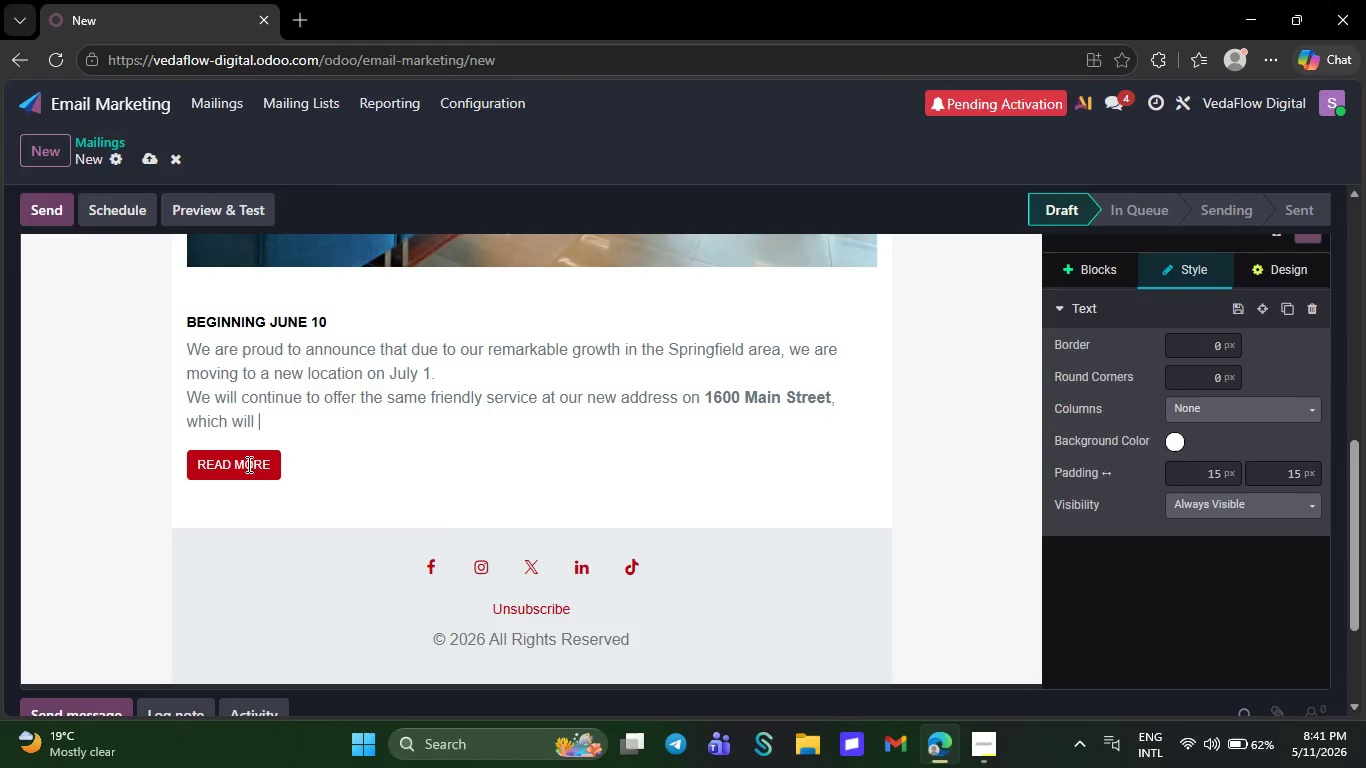 
wait(5.89)
 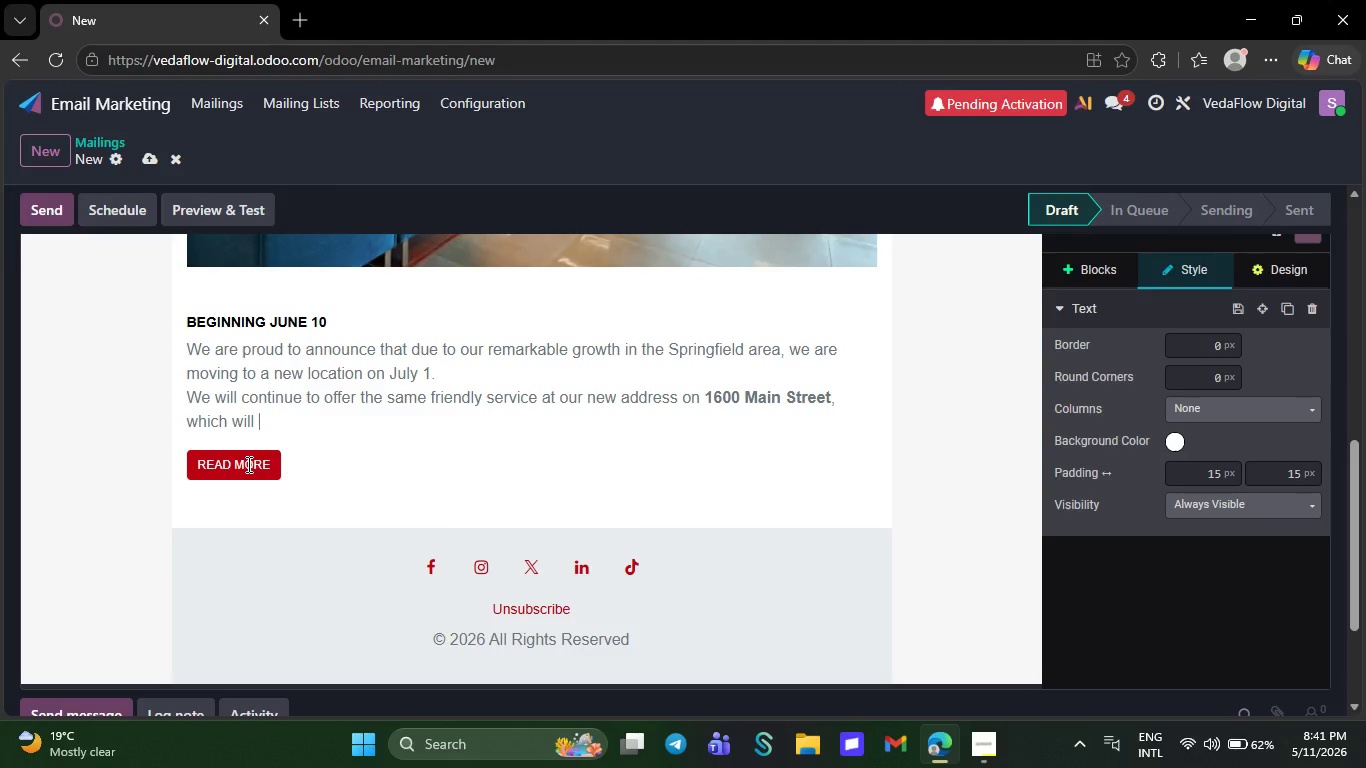 
key(Backspace)
 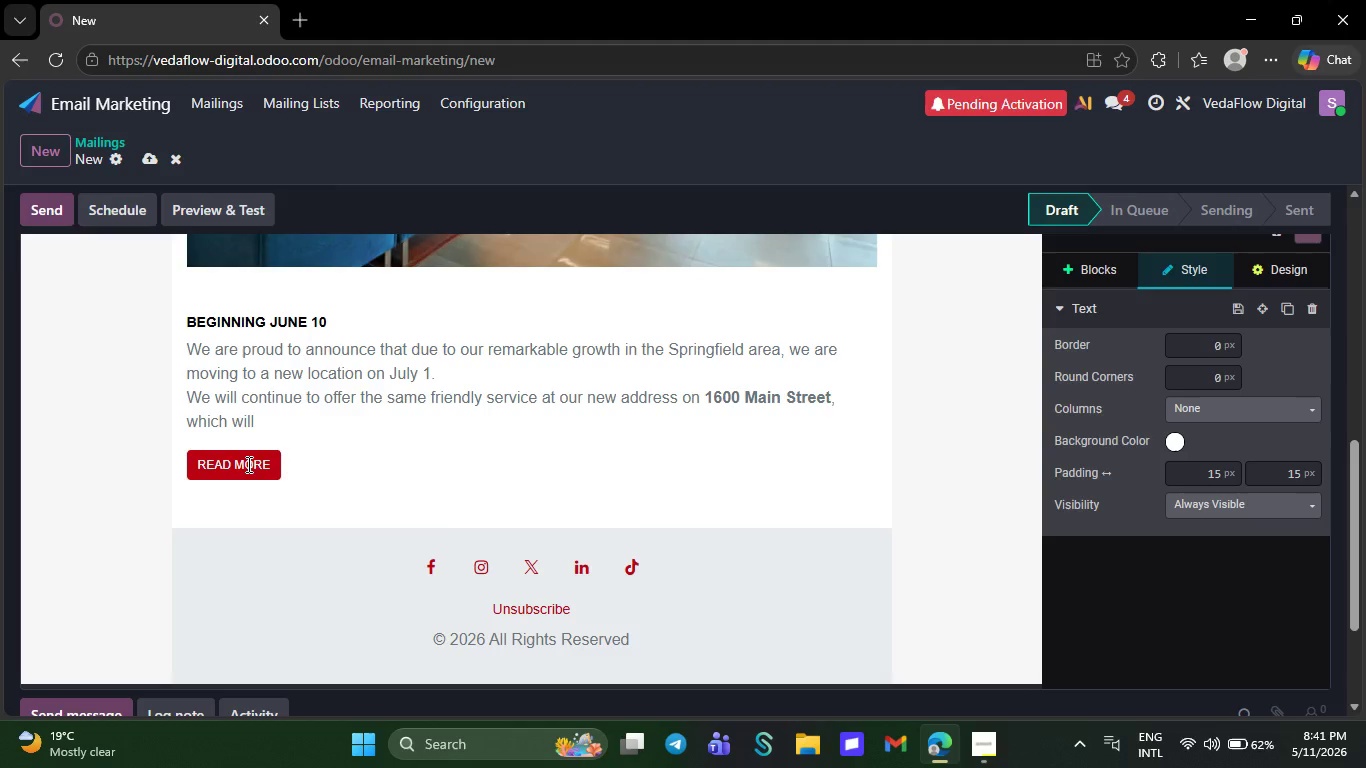 
key(Backspace)
 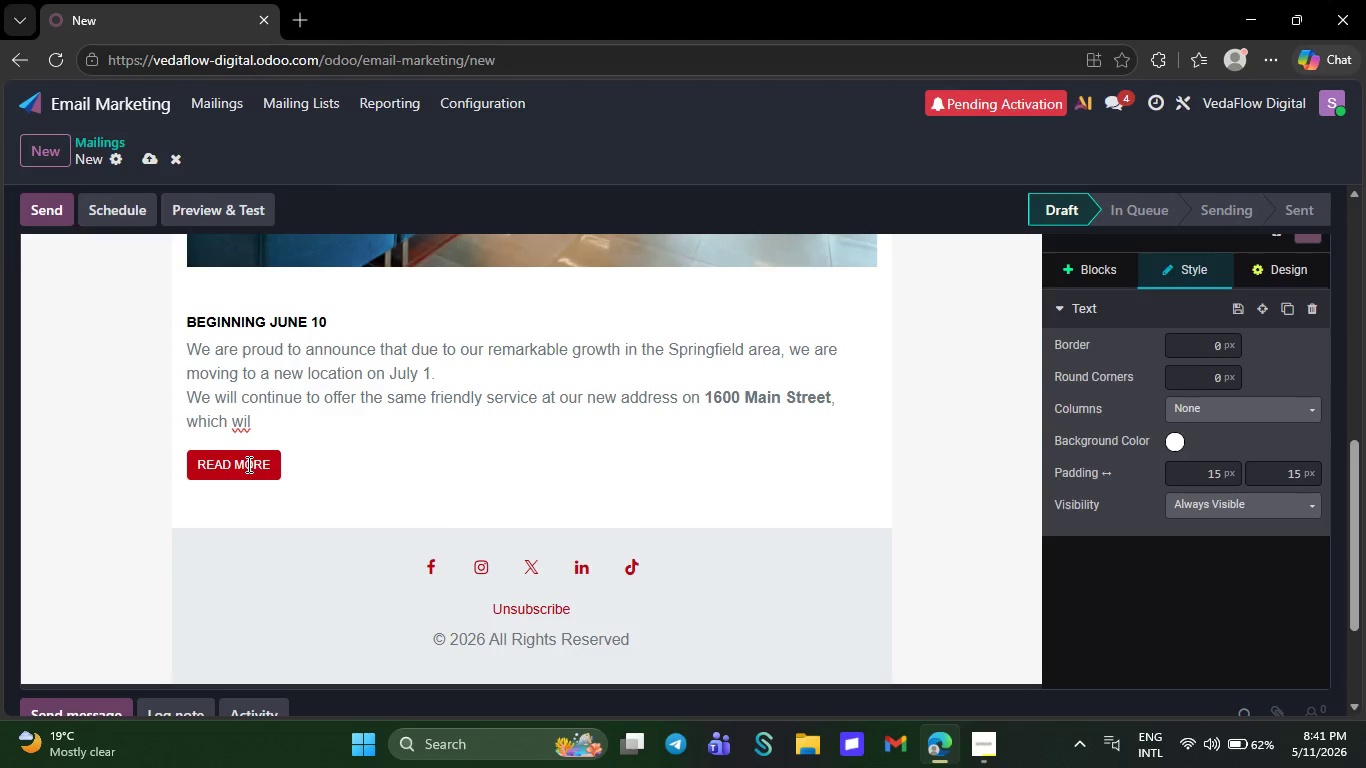 
wait(5.02)
 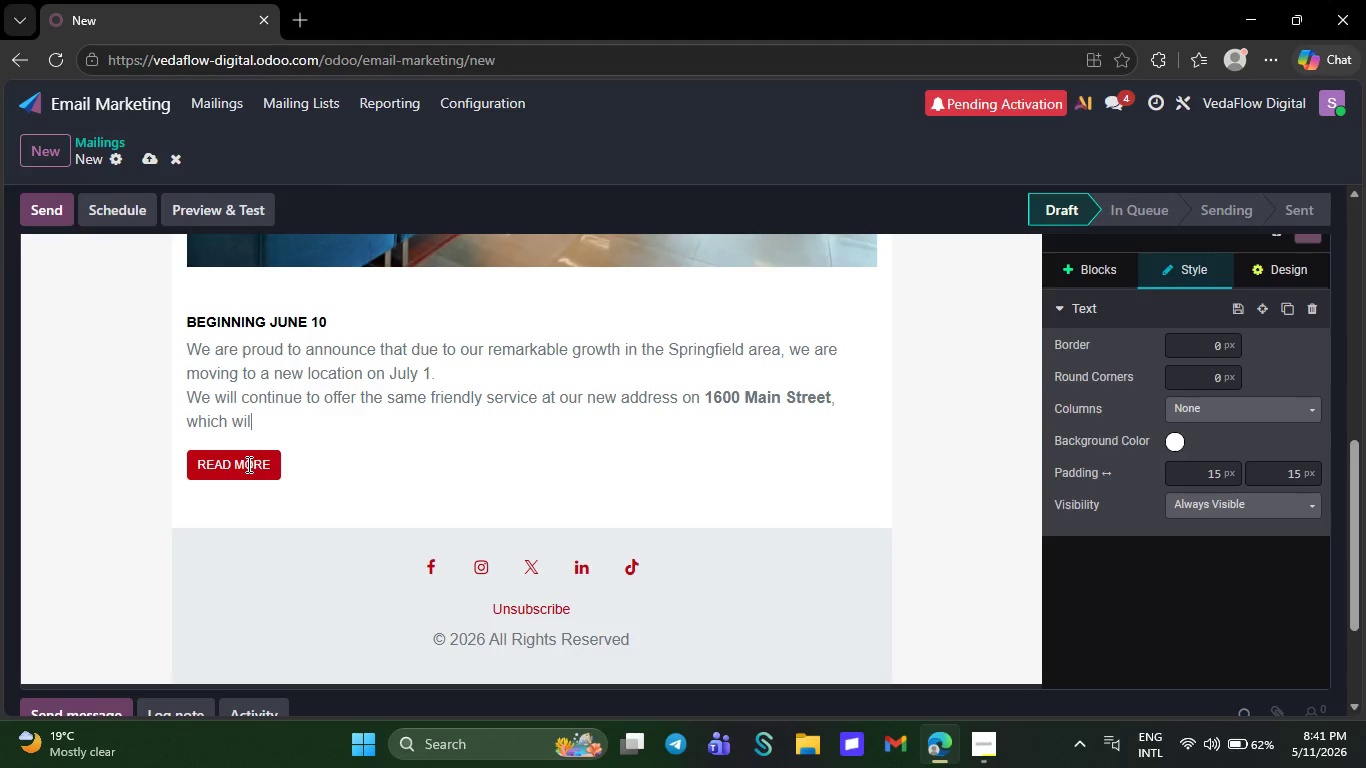 
key(Backspace)
 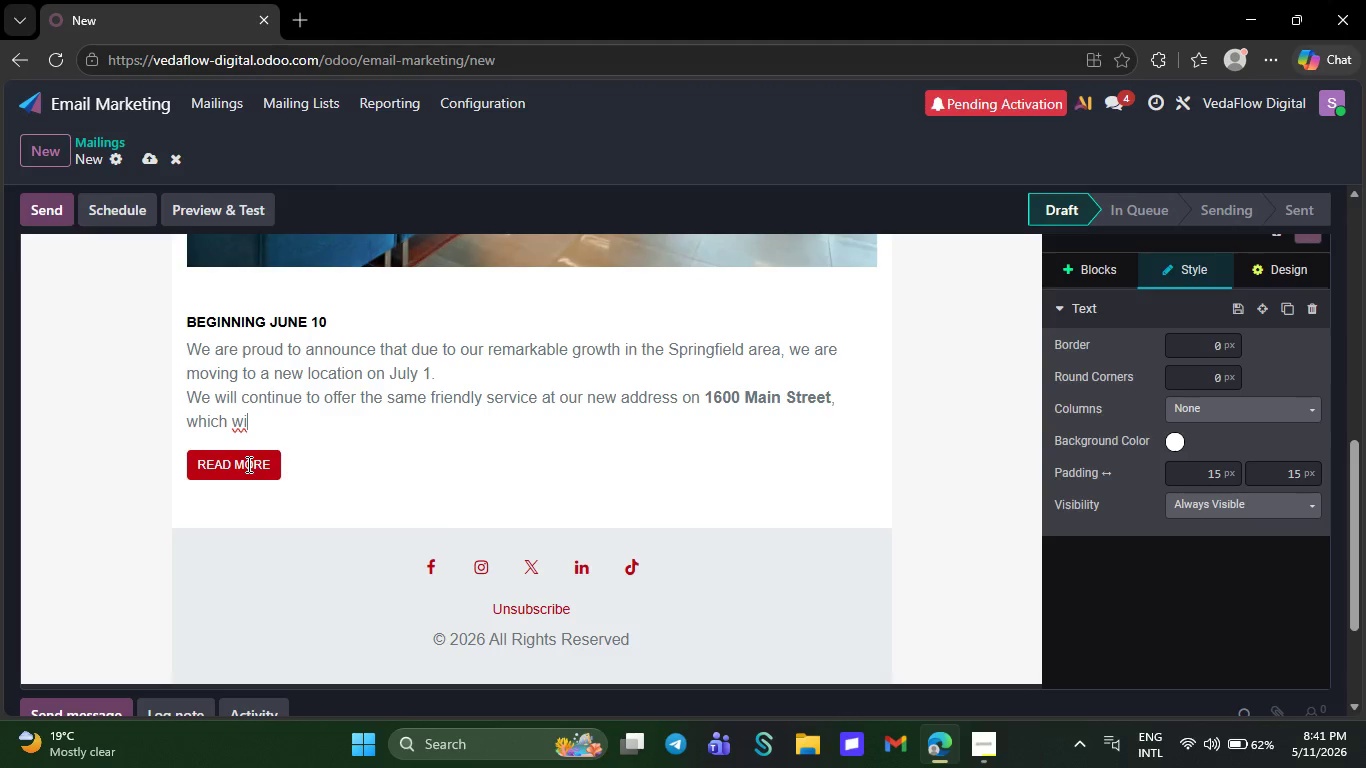 
key(Backspace)
 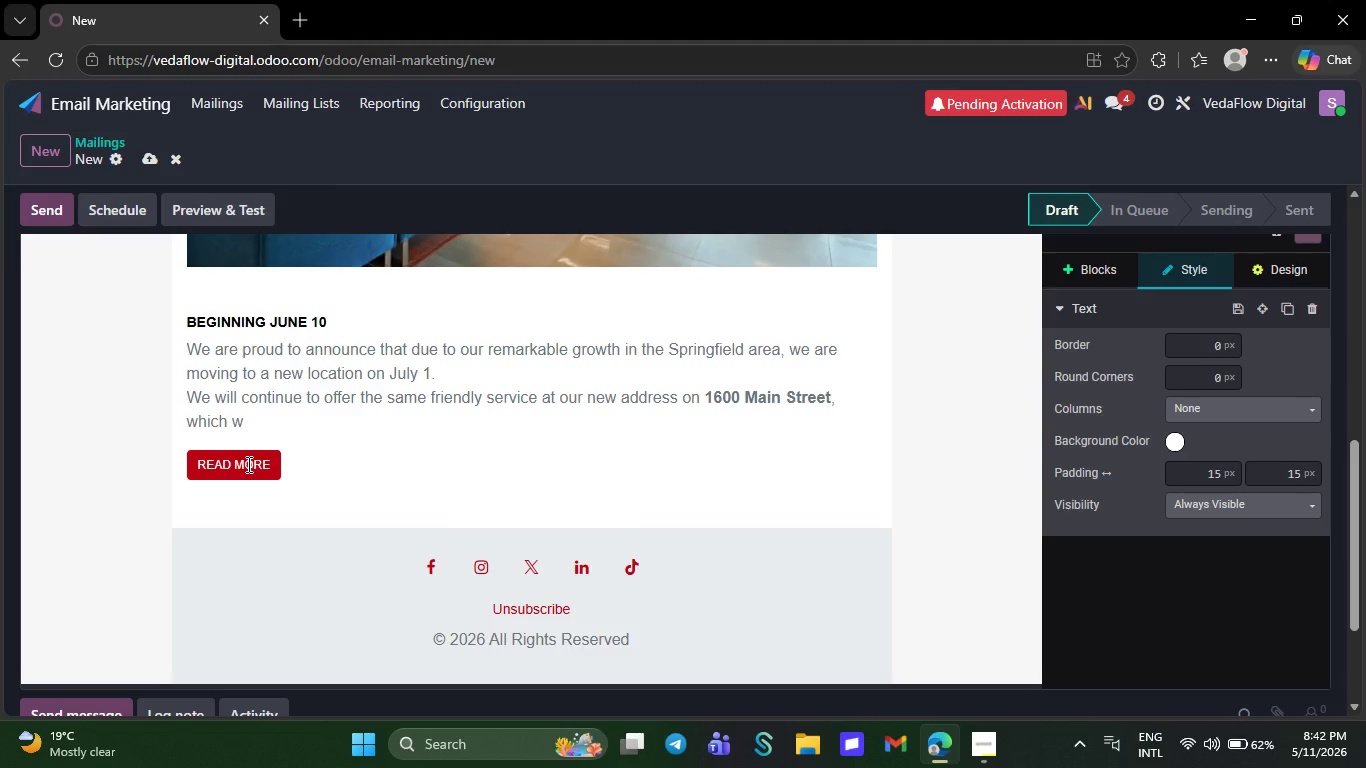 
wait(5.25)
 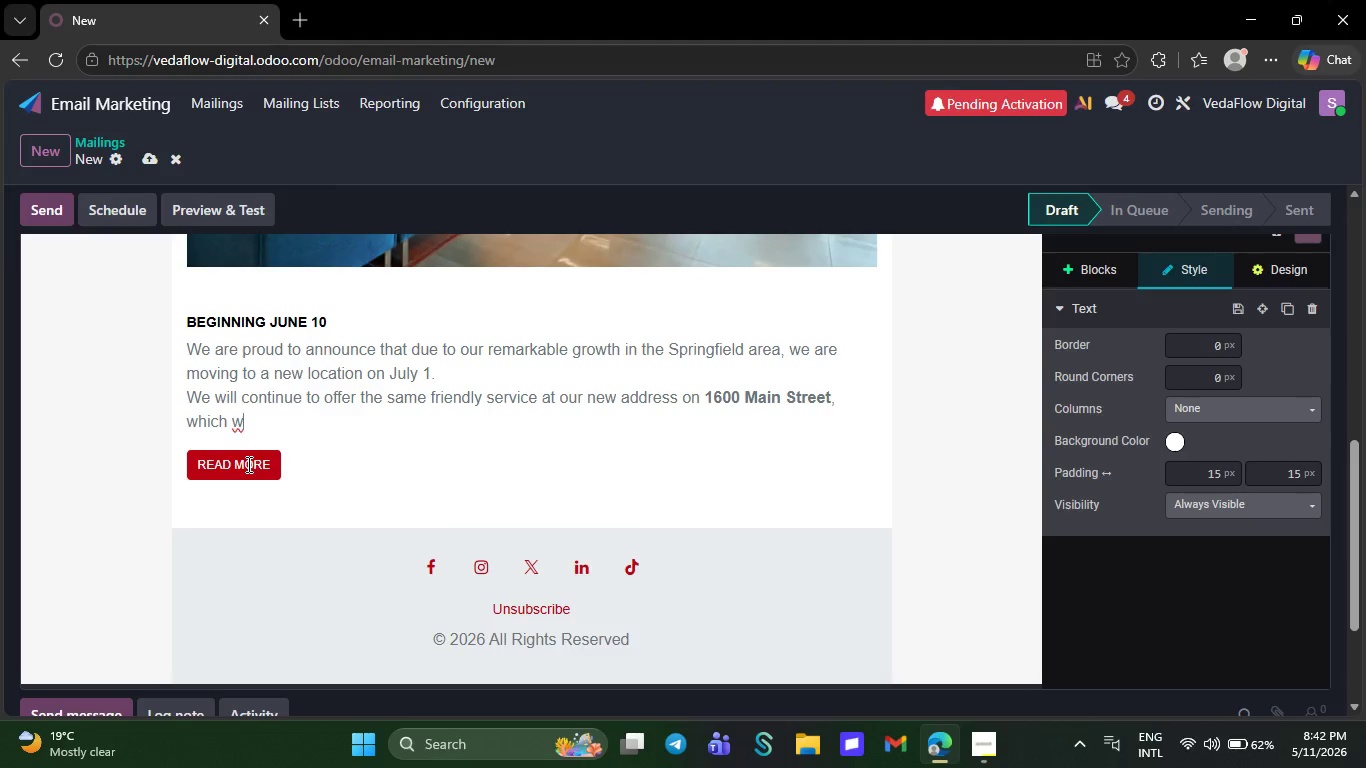 
key(Backspace)
 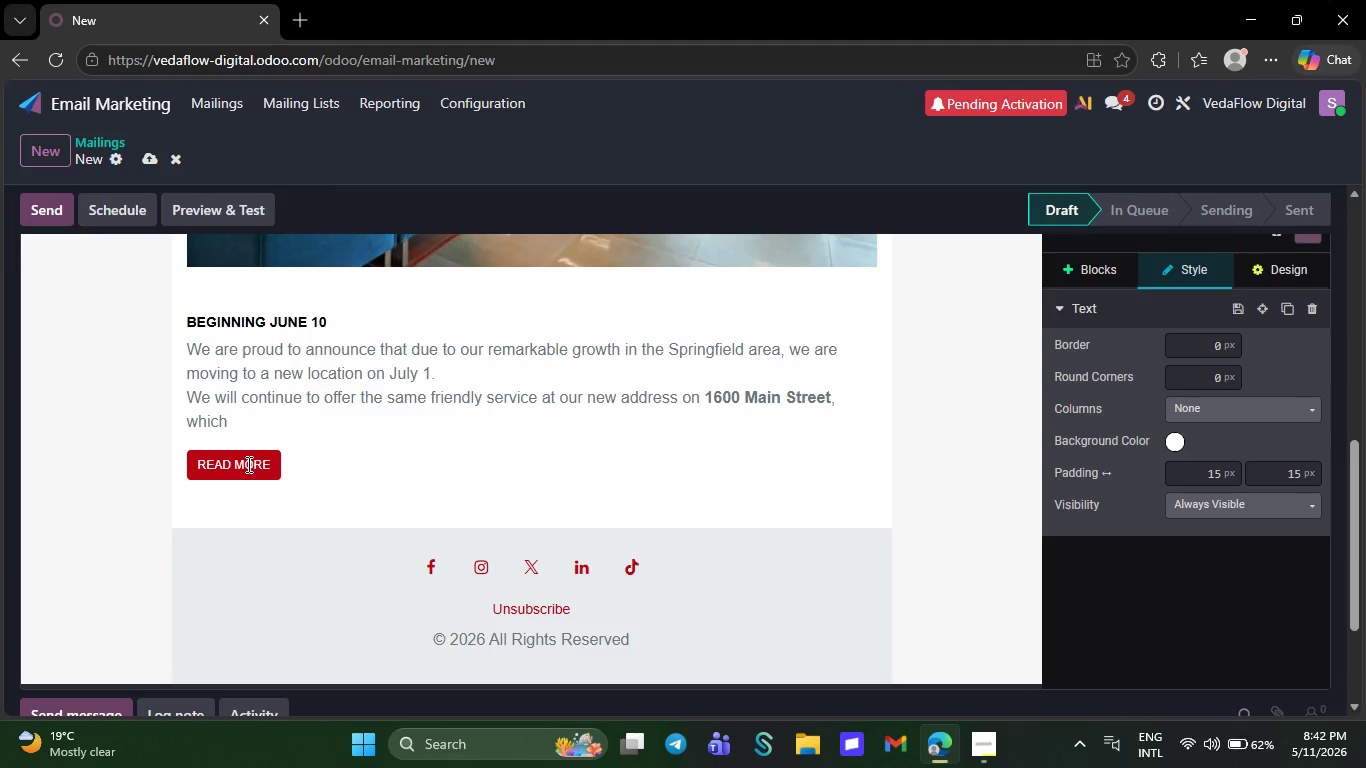 
wait(8.75)
 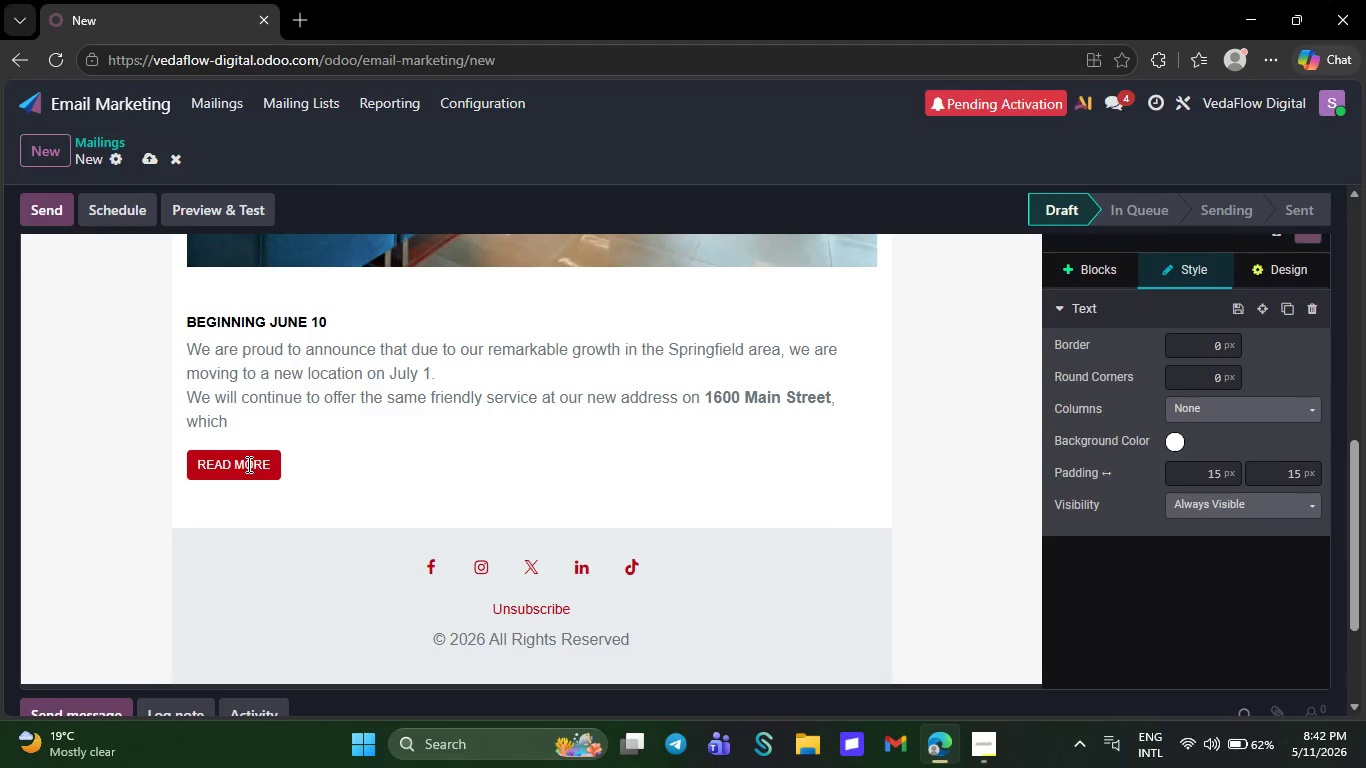 
key(Backspace)
 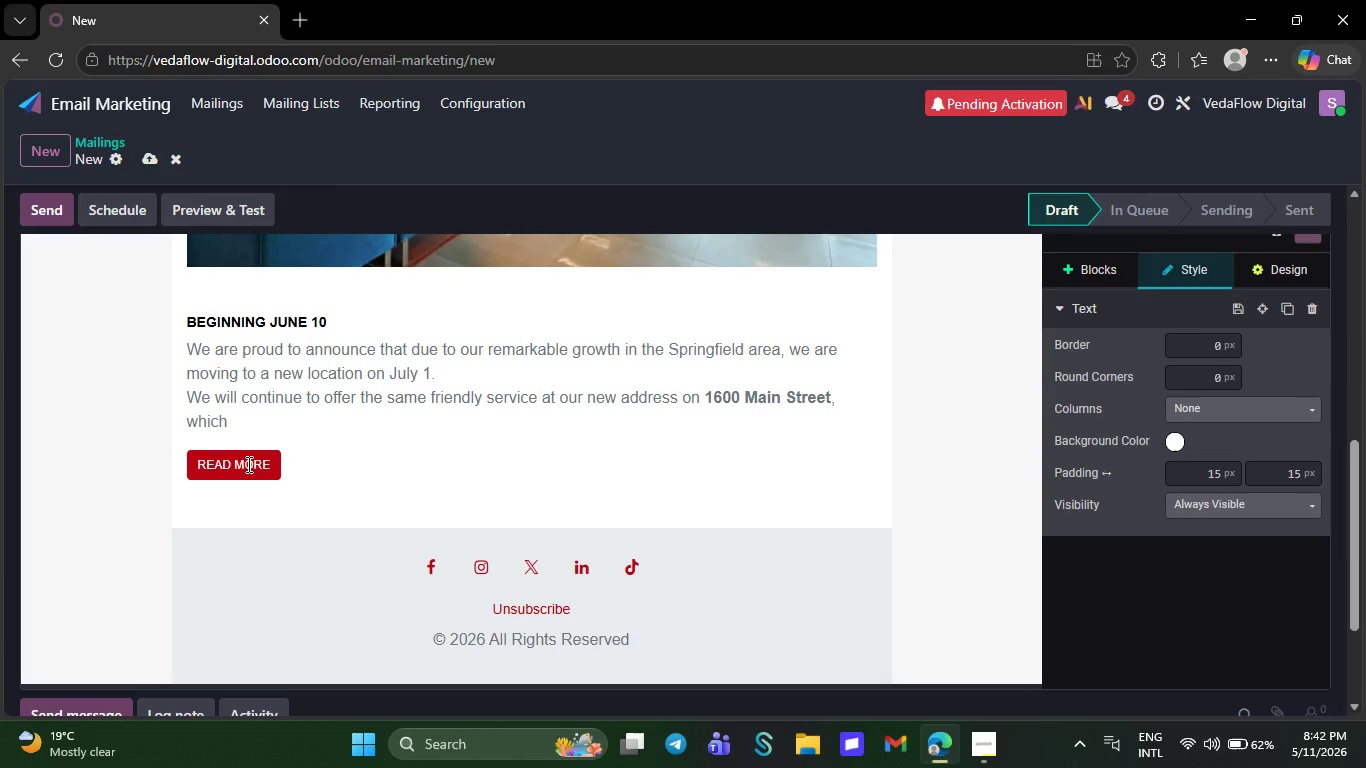 
key(Backspace)
 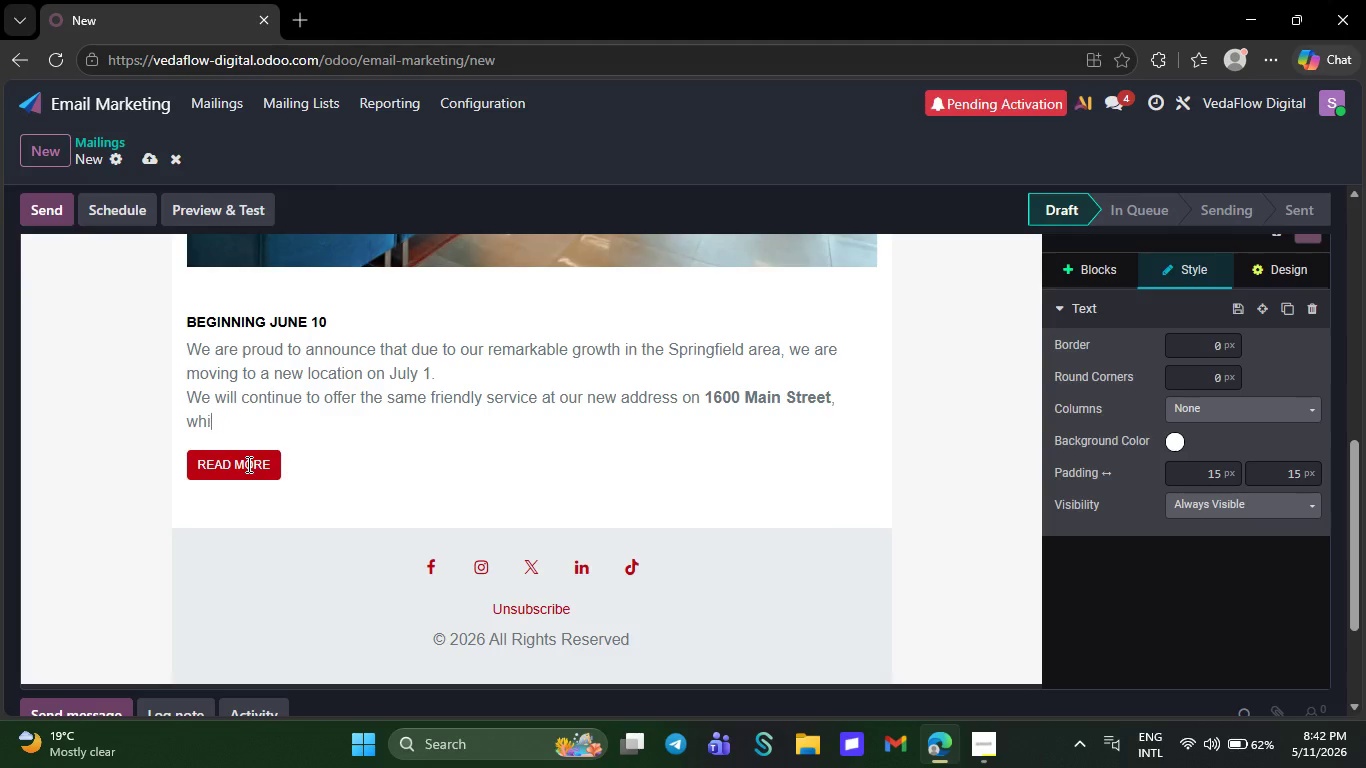 
key(Backspace)
 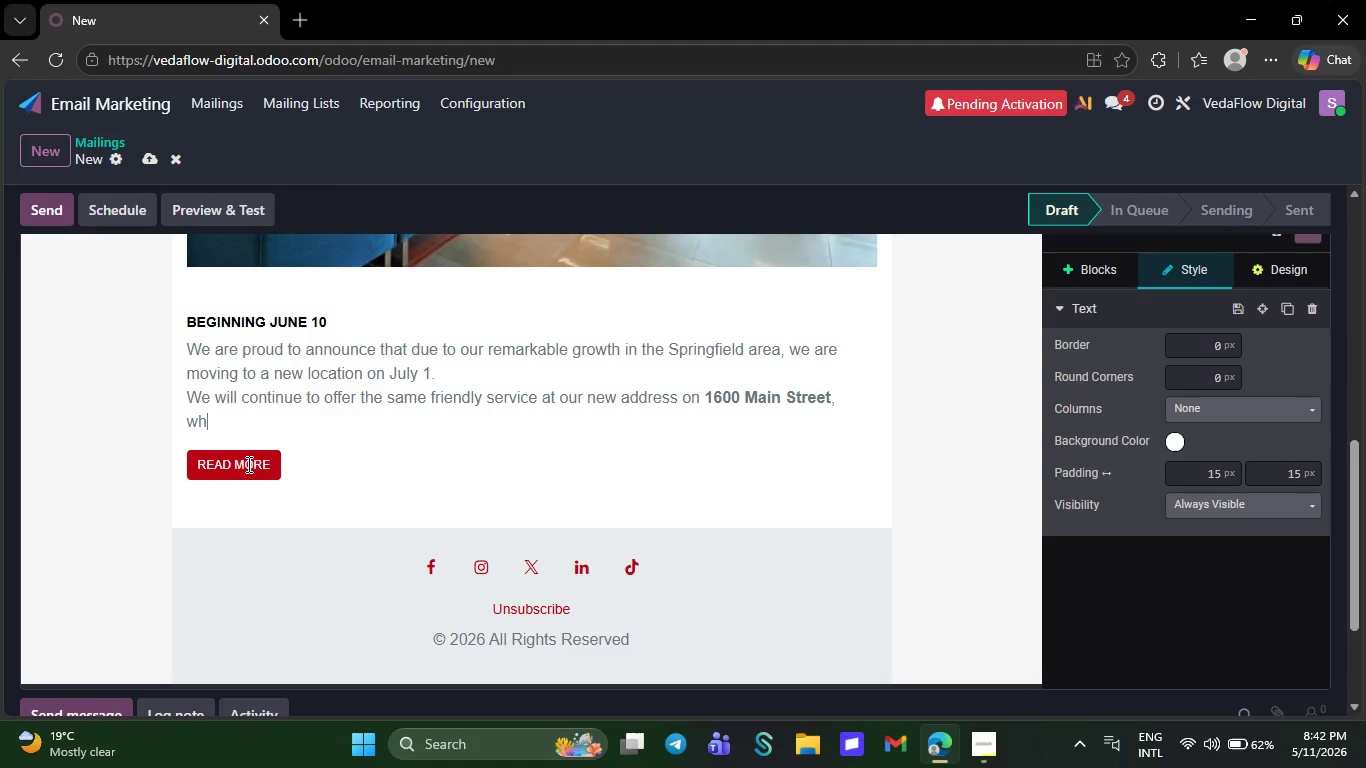 
key(Backspace)
 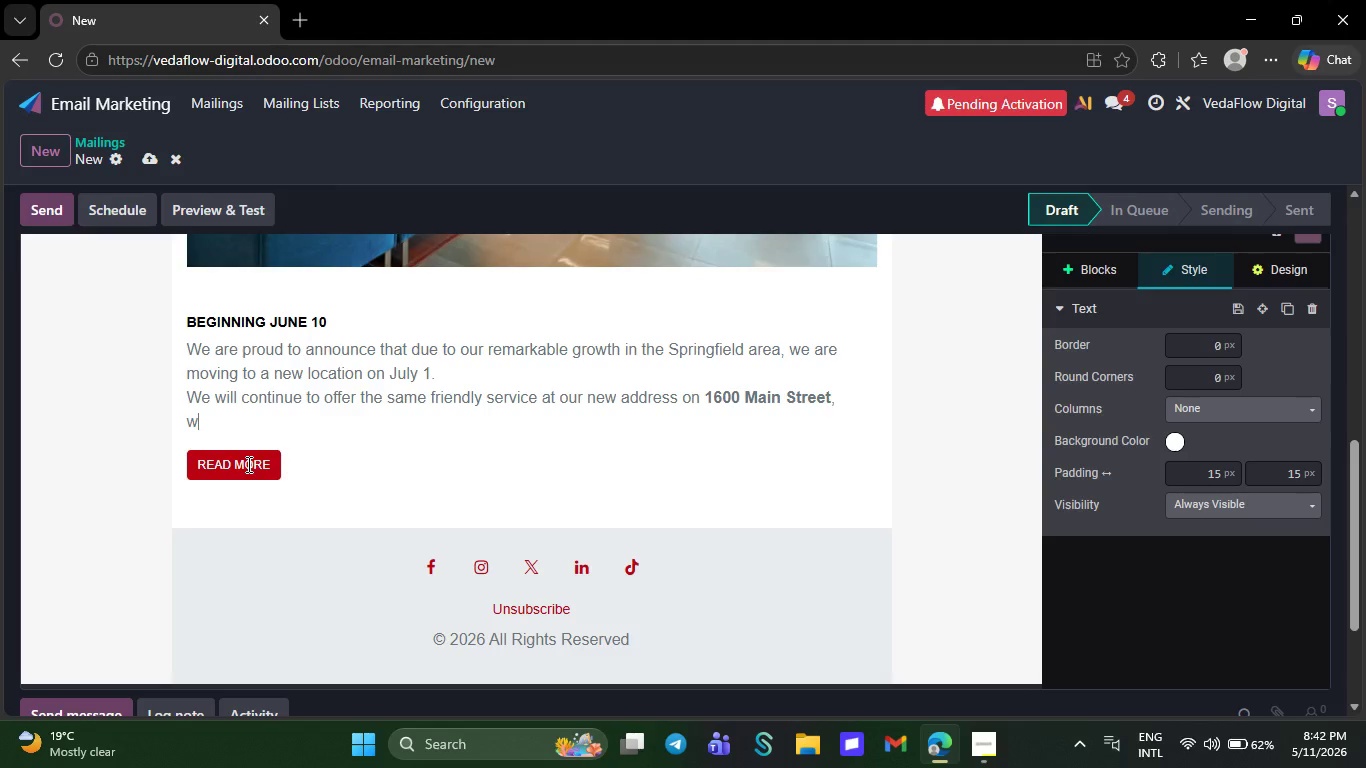 
key(Backspace)
 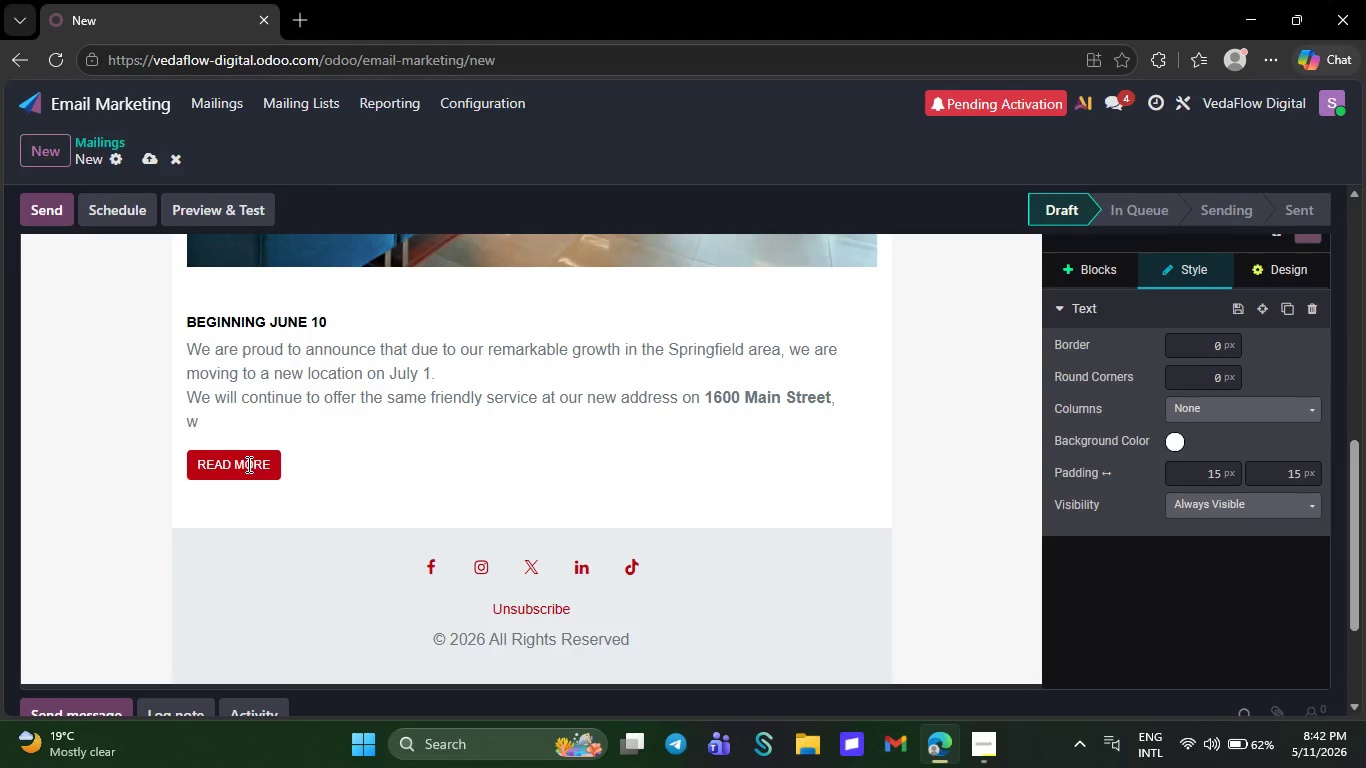 
key(Backspace)
 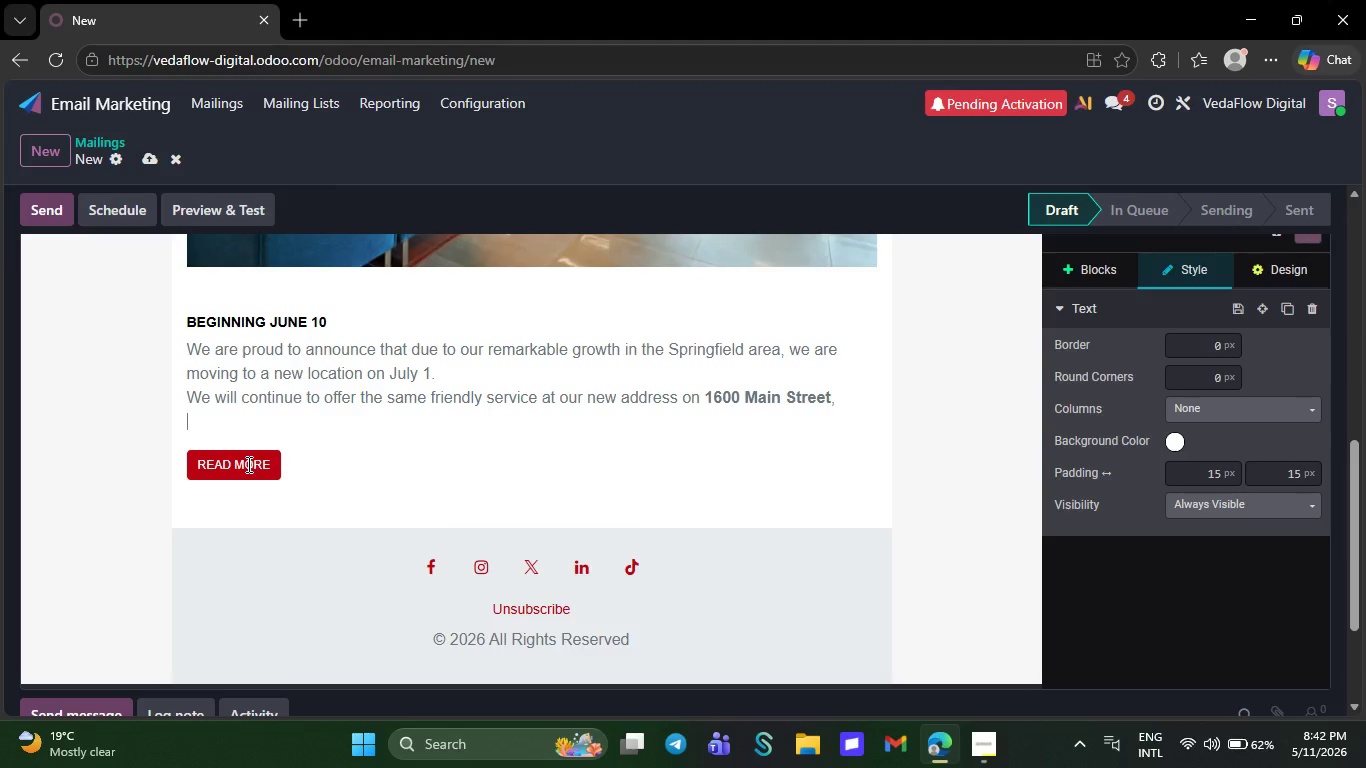 
key(Backspace)
 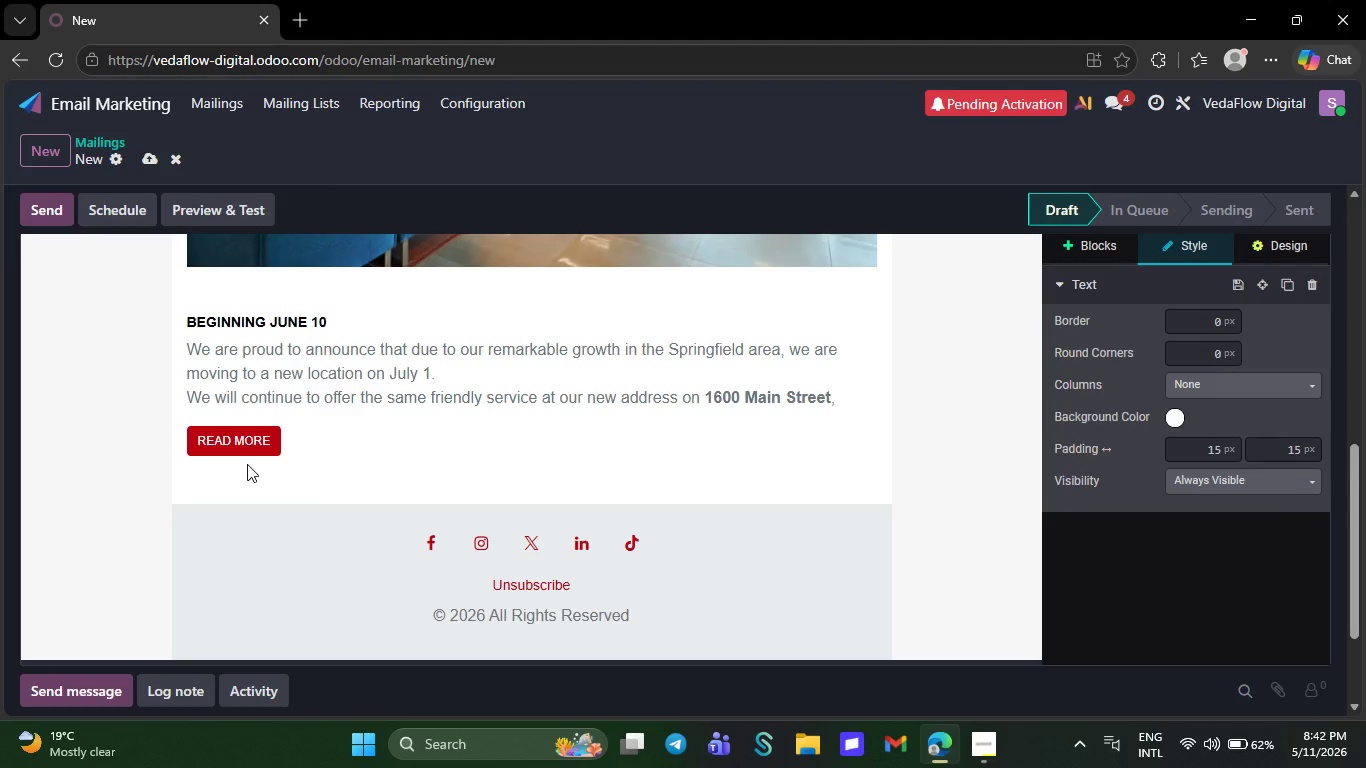 
wait(8.03)
 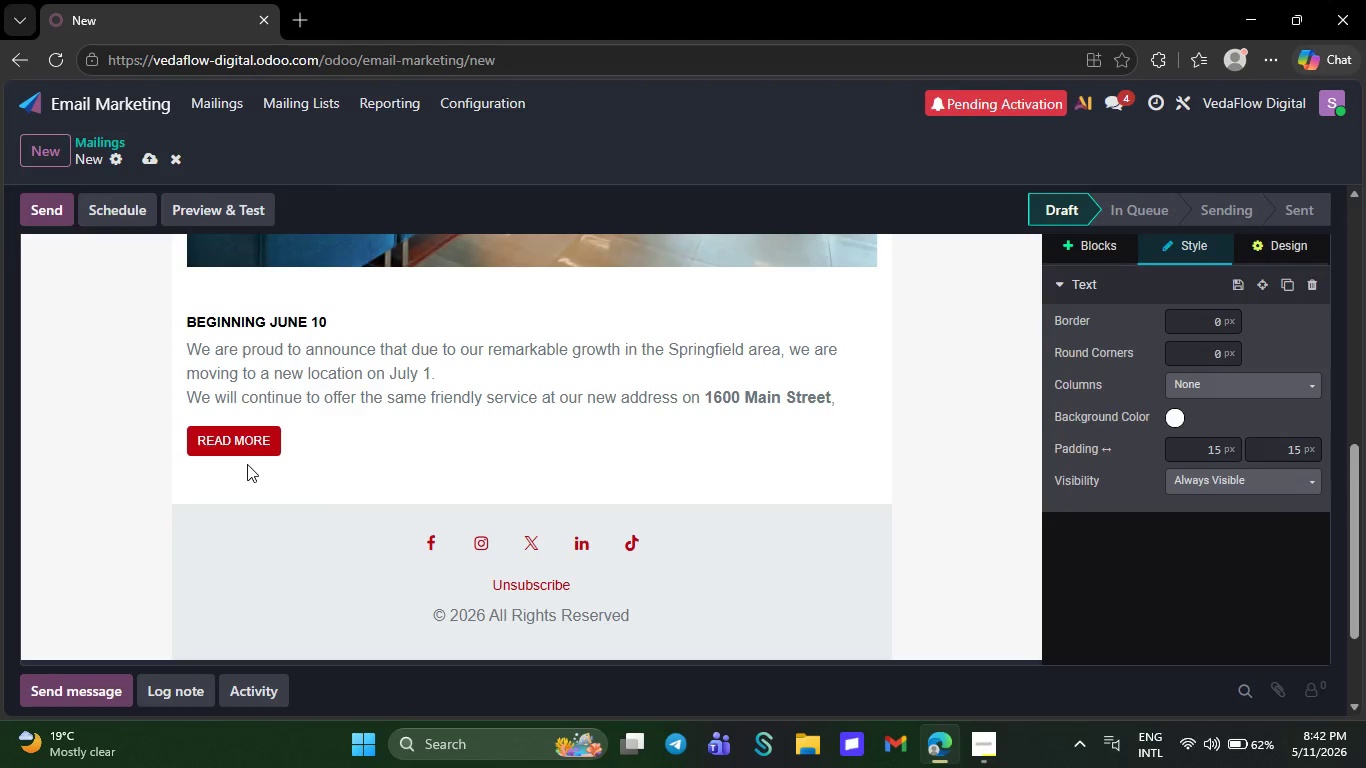 
key(Backspace)
 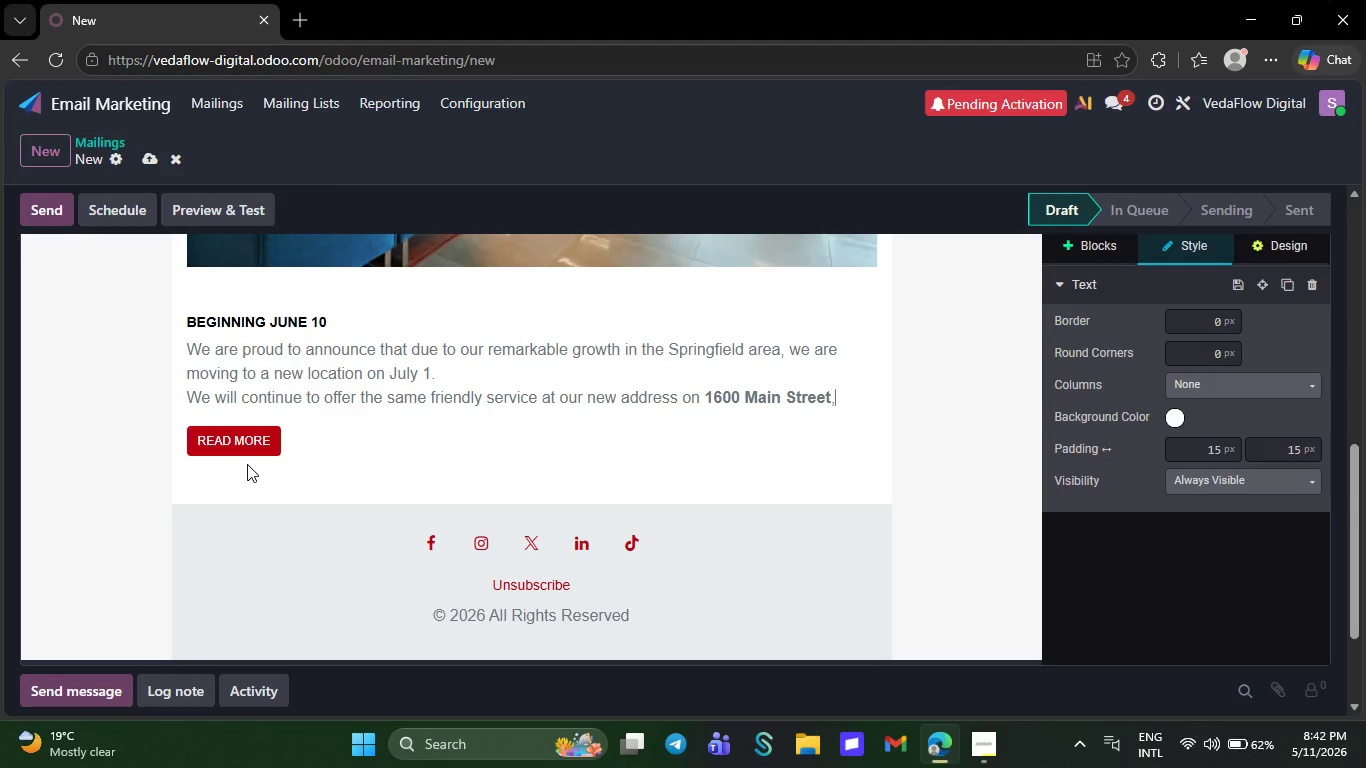 
key(Backspace)
 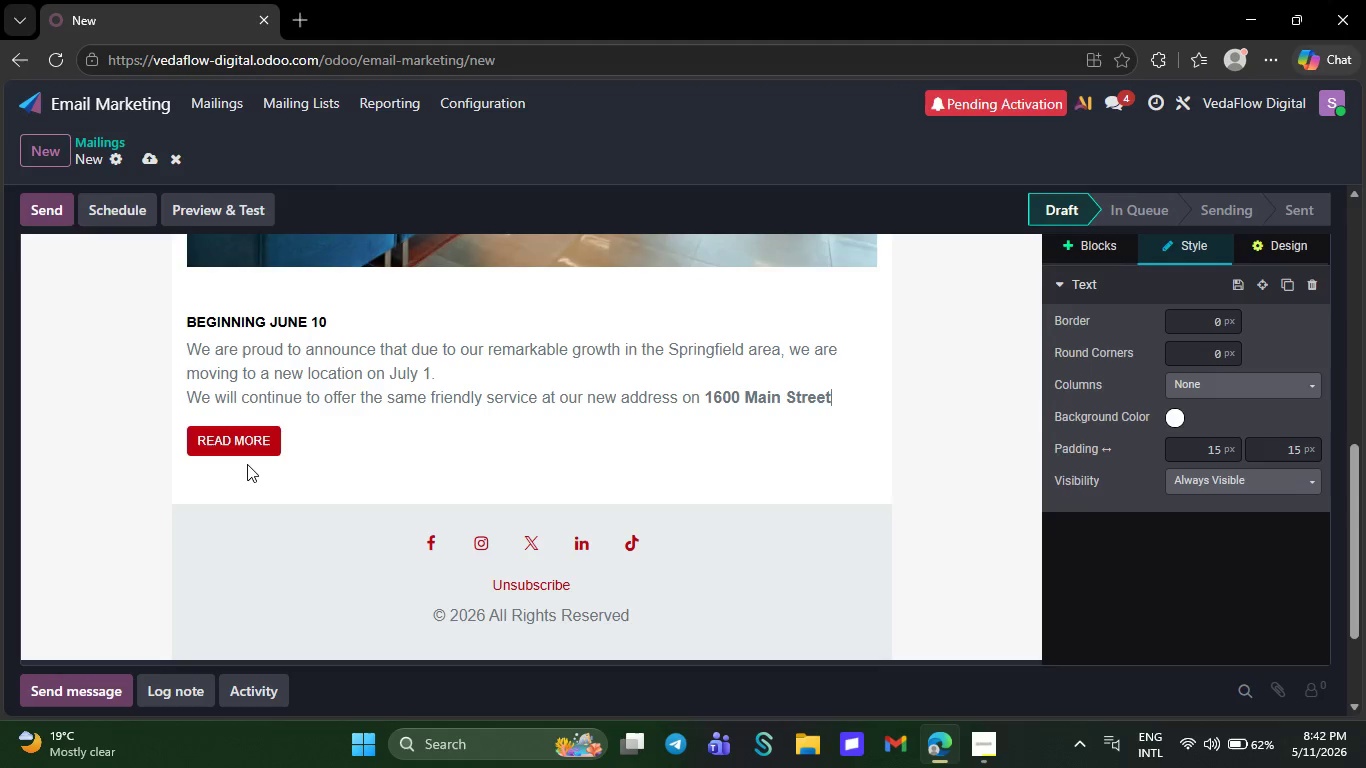 
wait(6.23)
 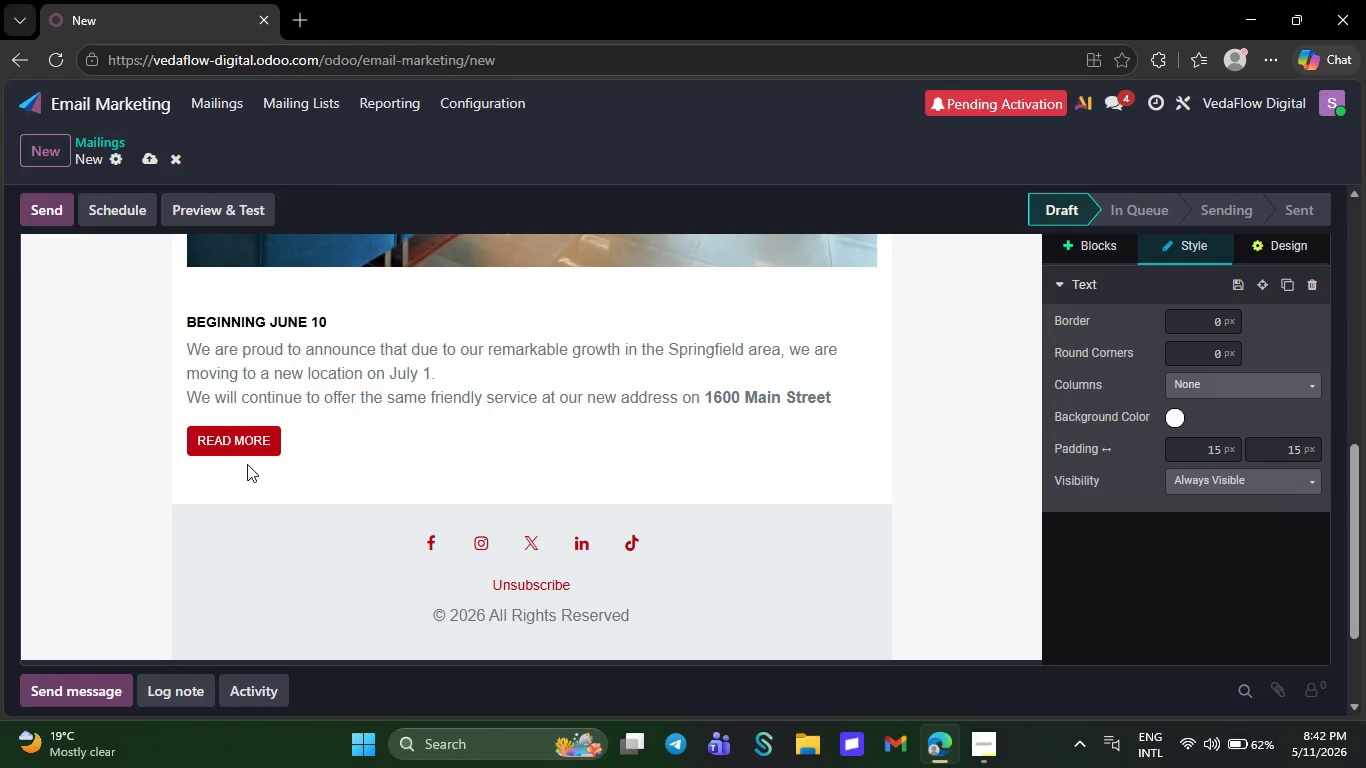 
key(Backspace)
 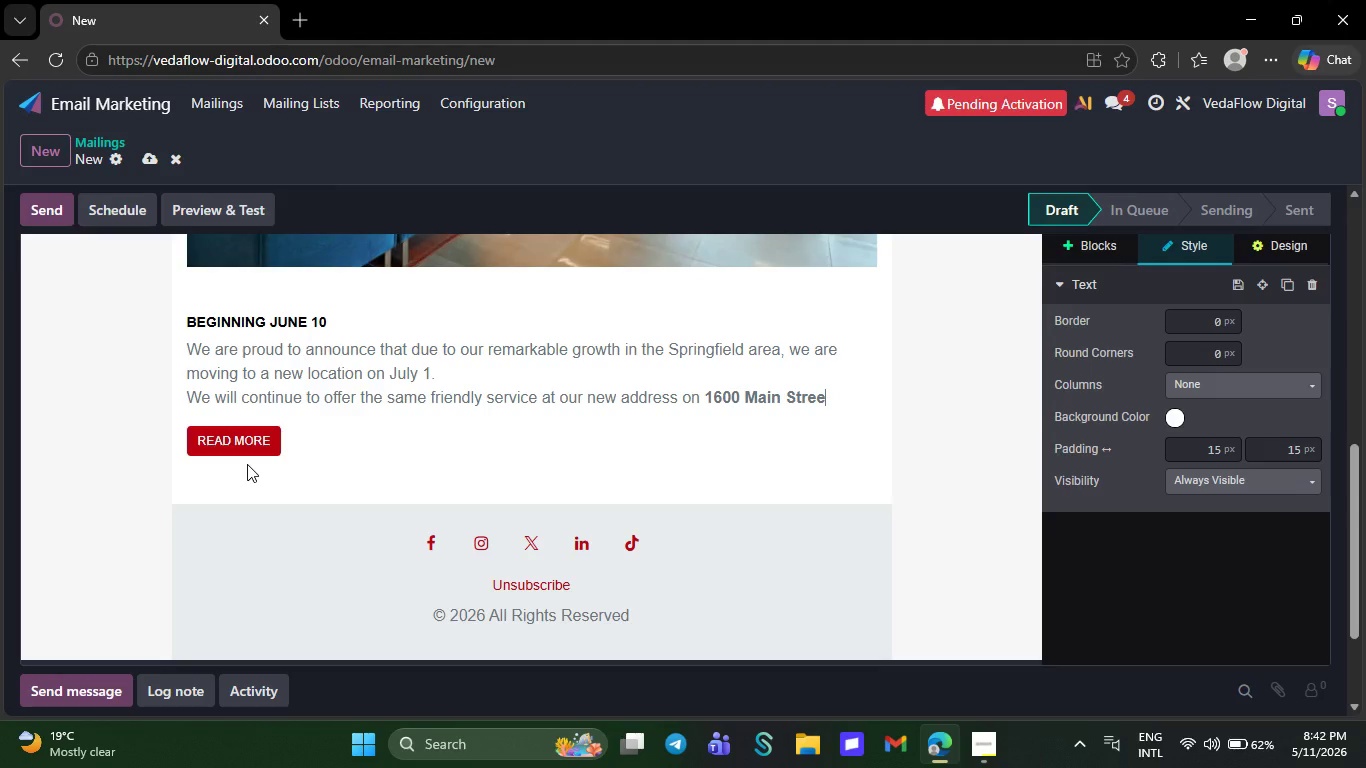 
key(Backspace)
 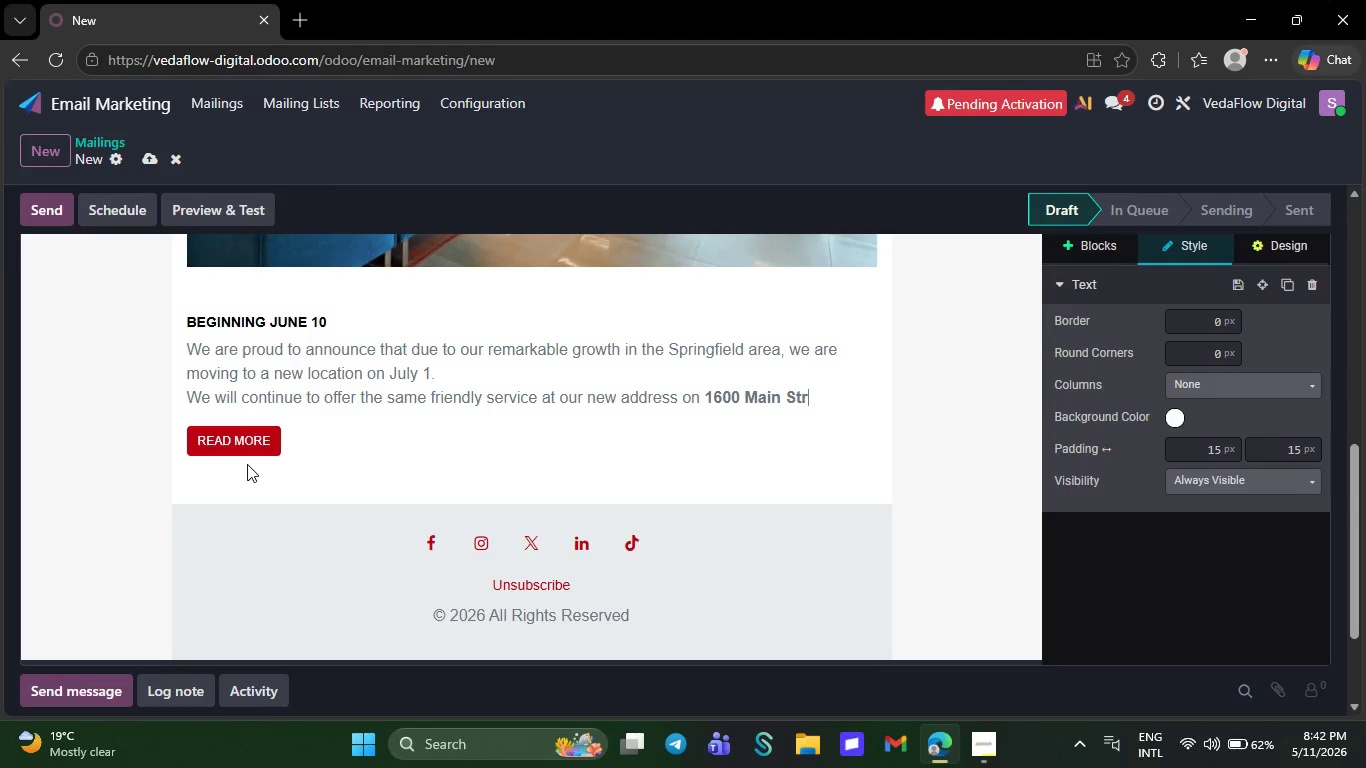 
key(Backspace)
 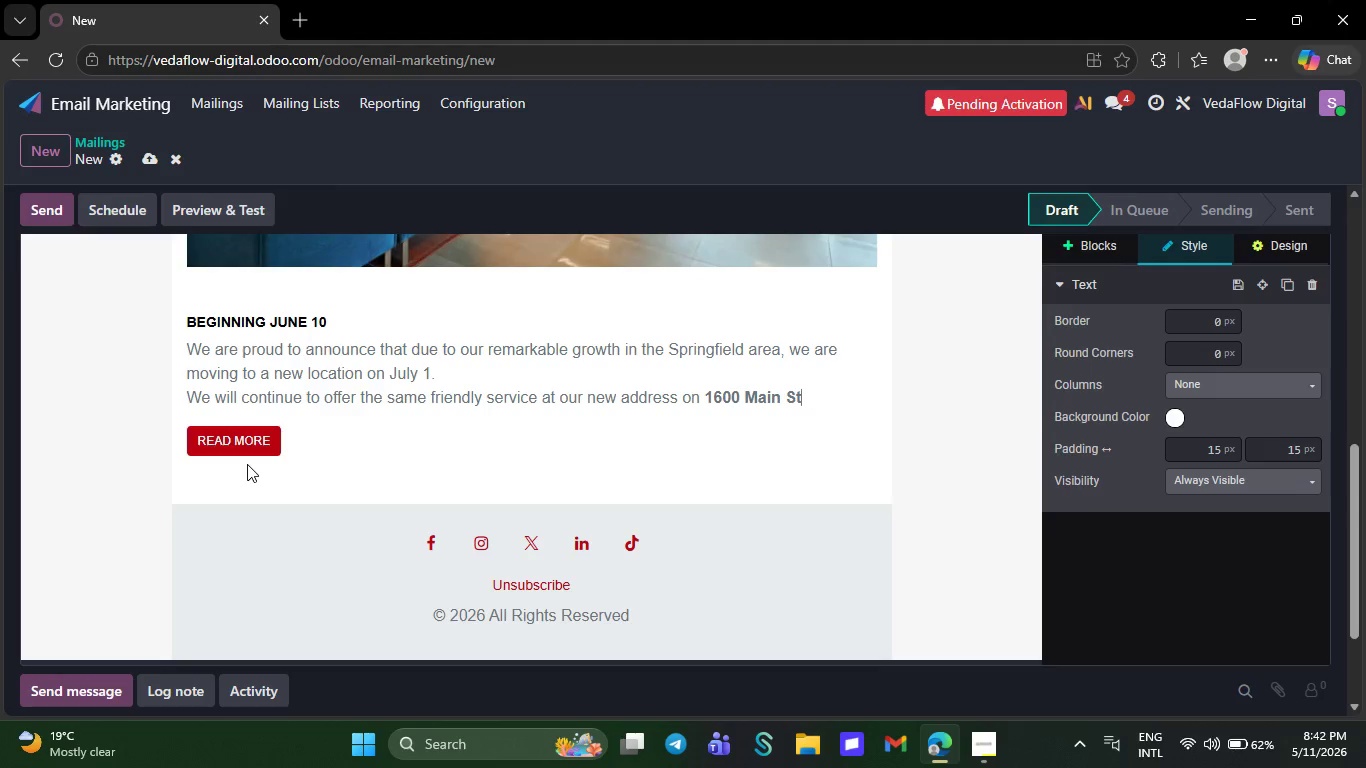 
key(Backspace)
 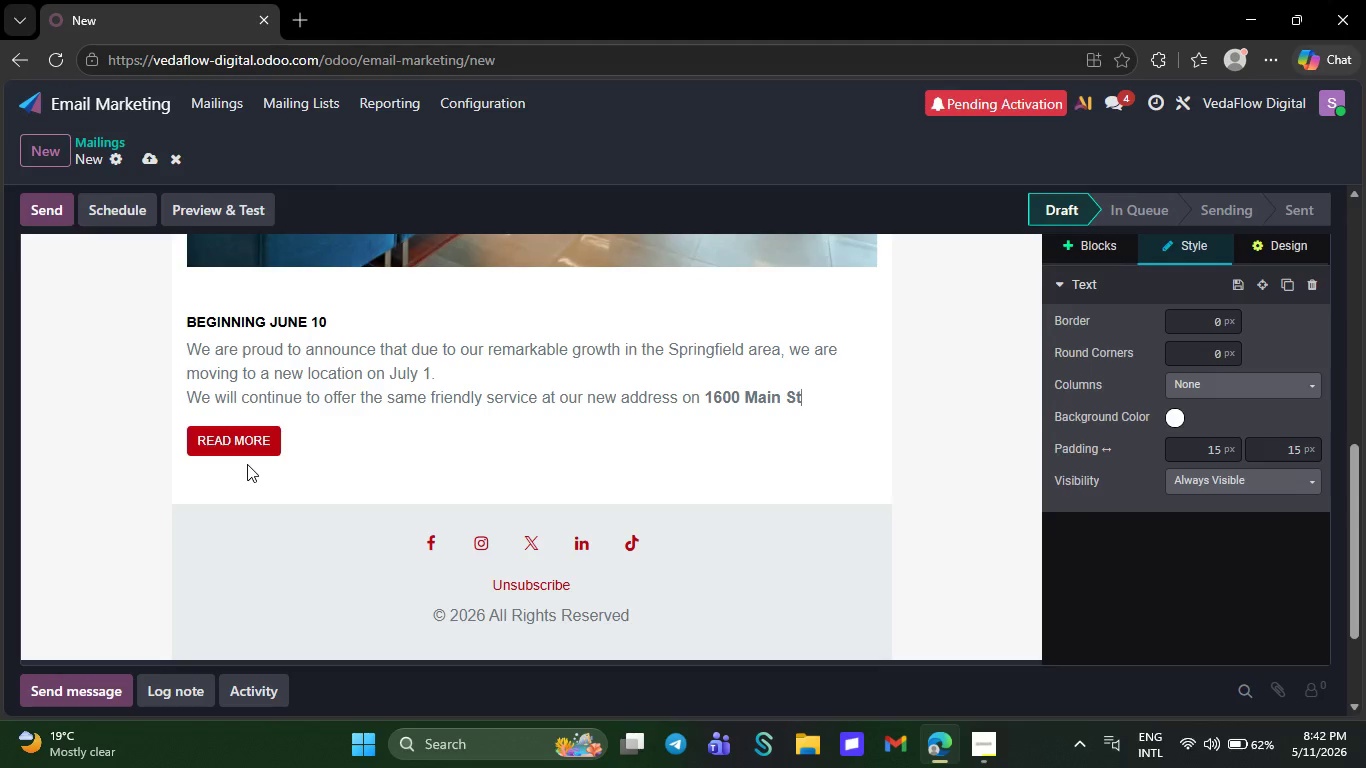 
key(Backspace)
 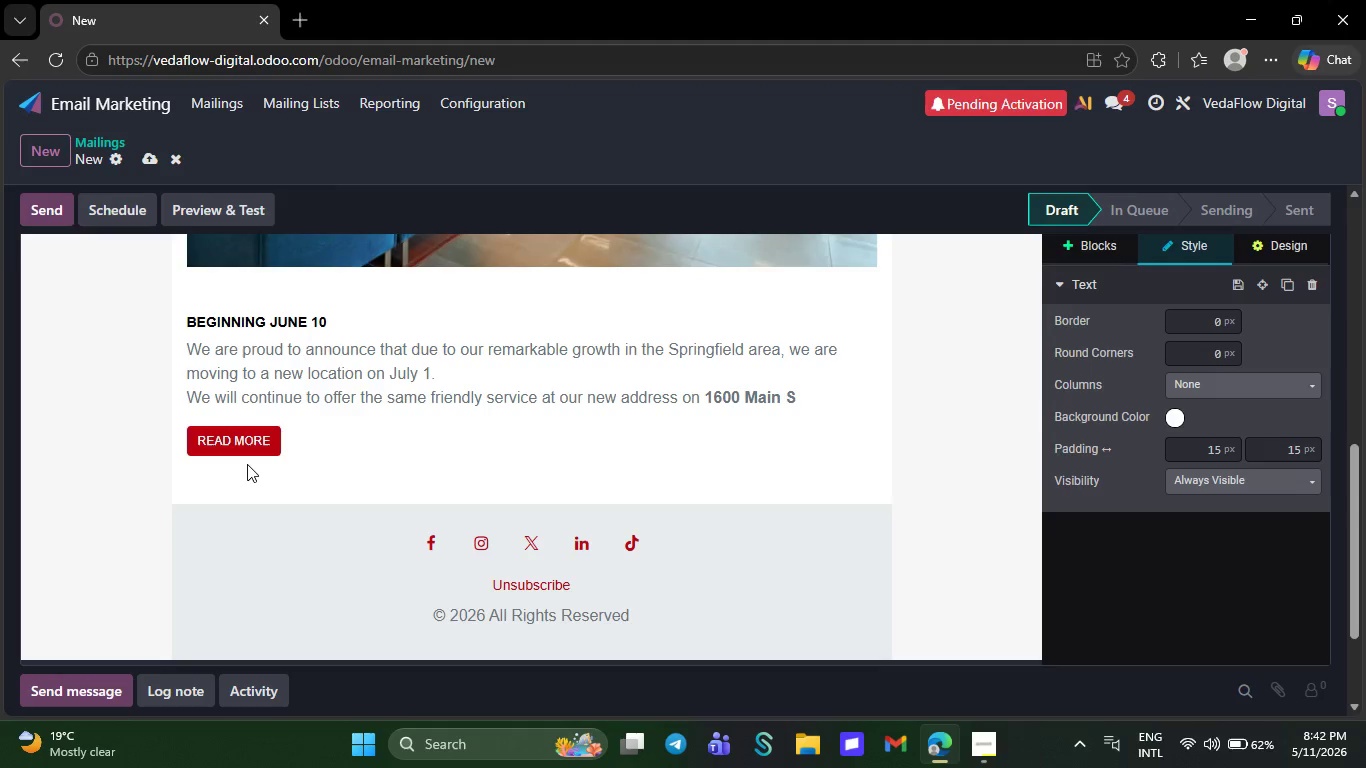 
key(Backspace)
 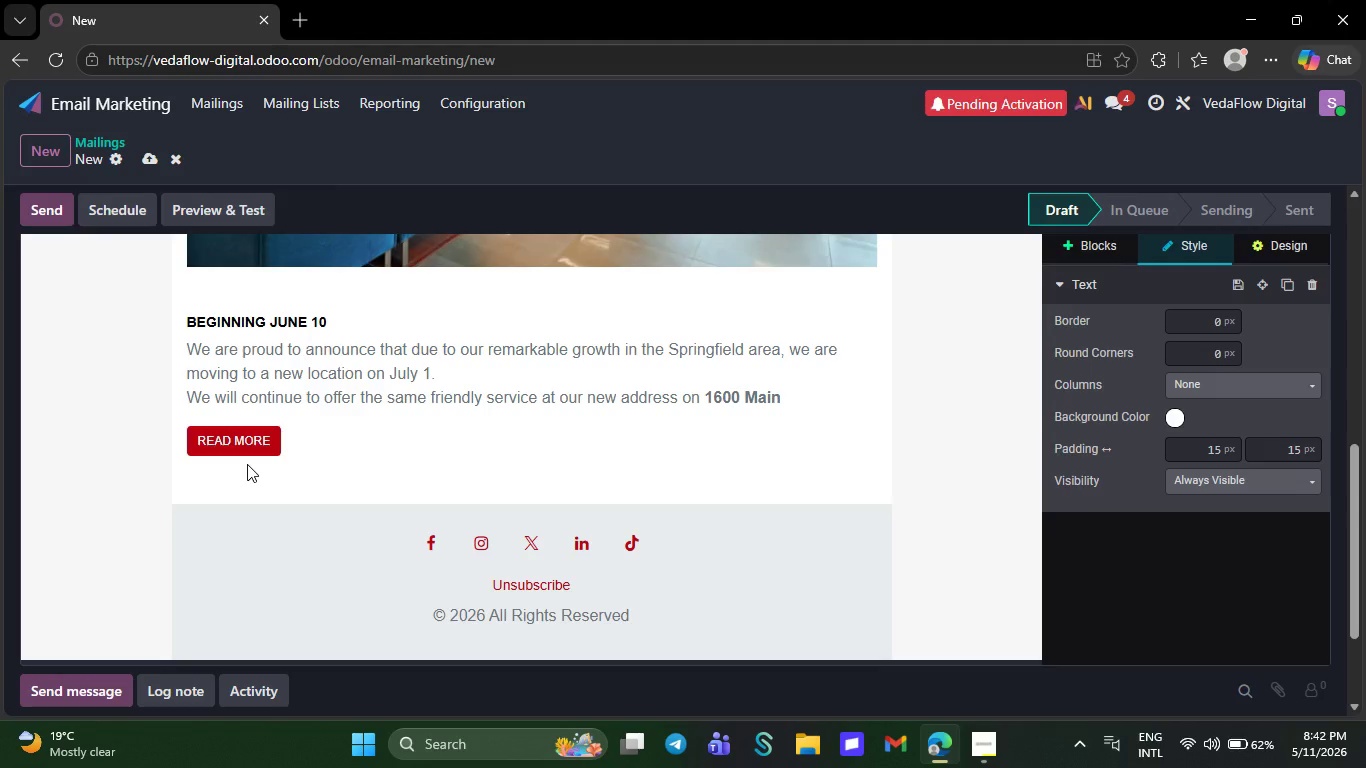 
wait(20.73)
 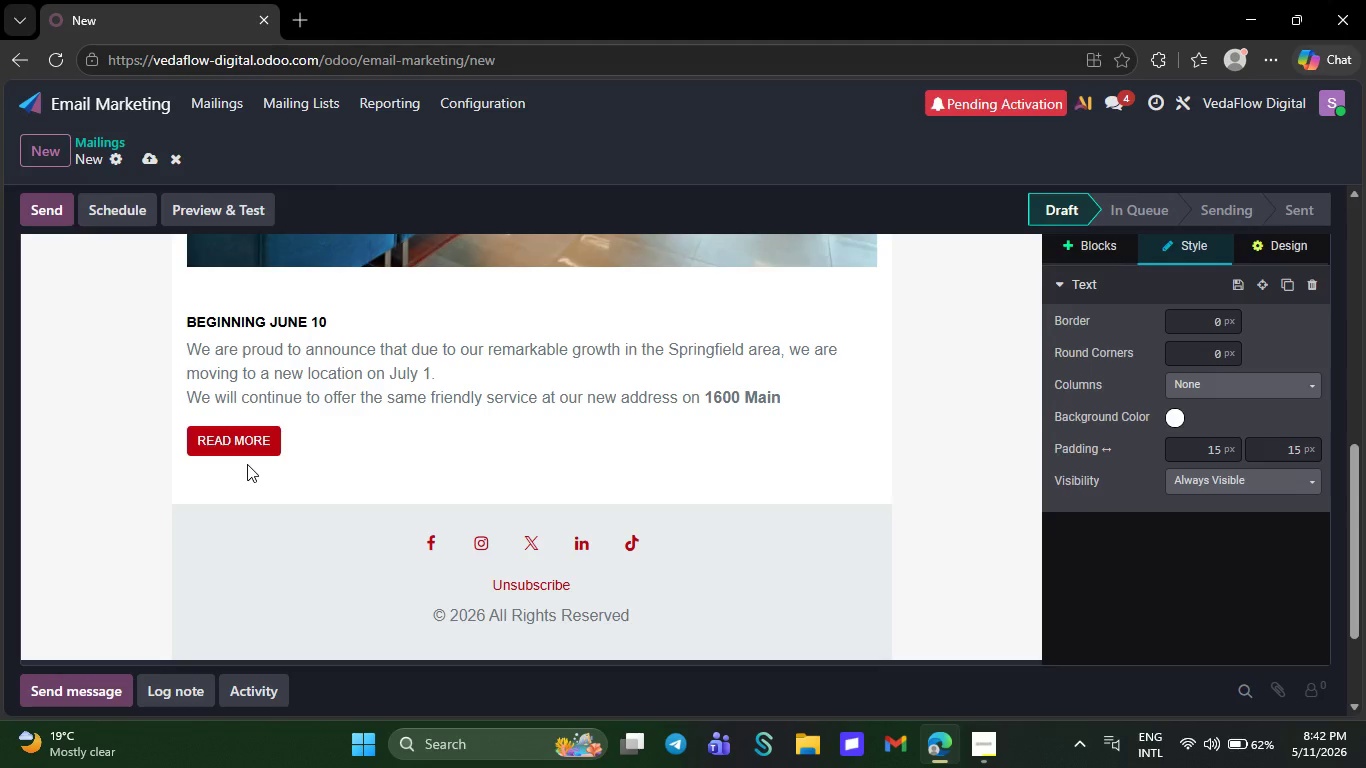 
key(Backspace)
 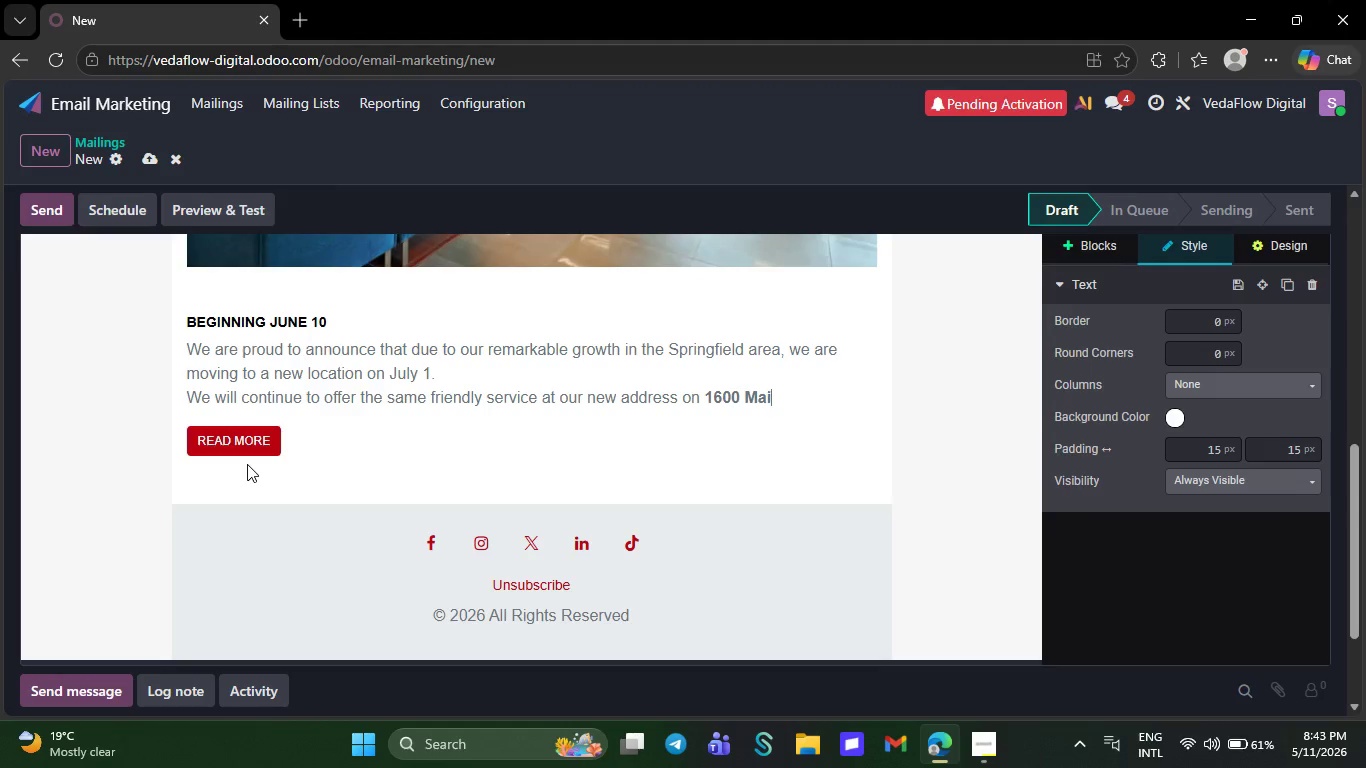 
key(Backspace)
 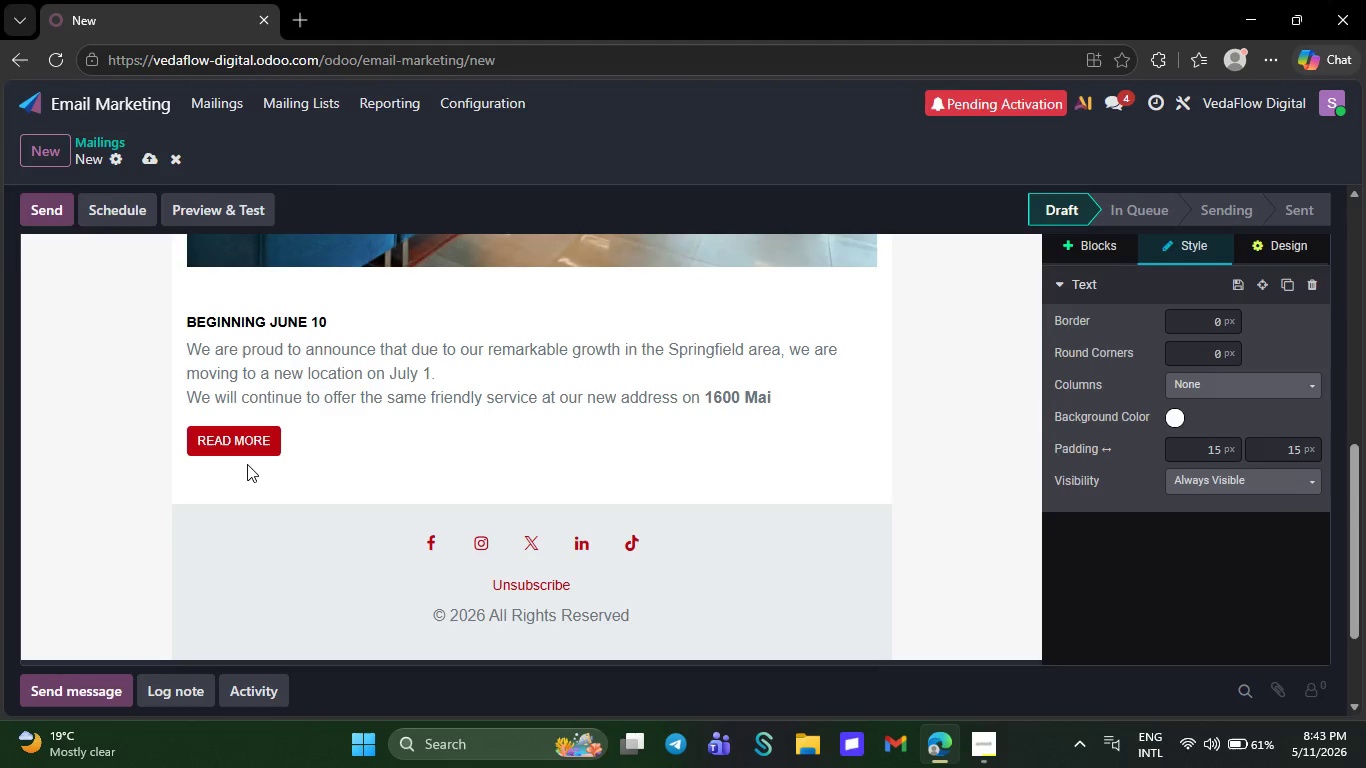 
wait(39.8)
 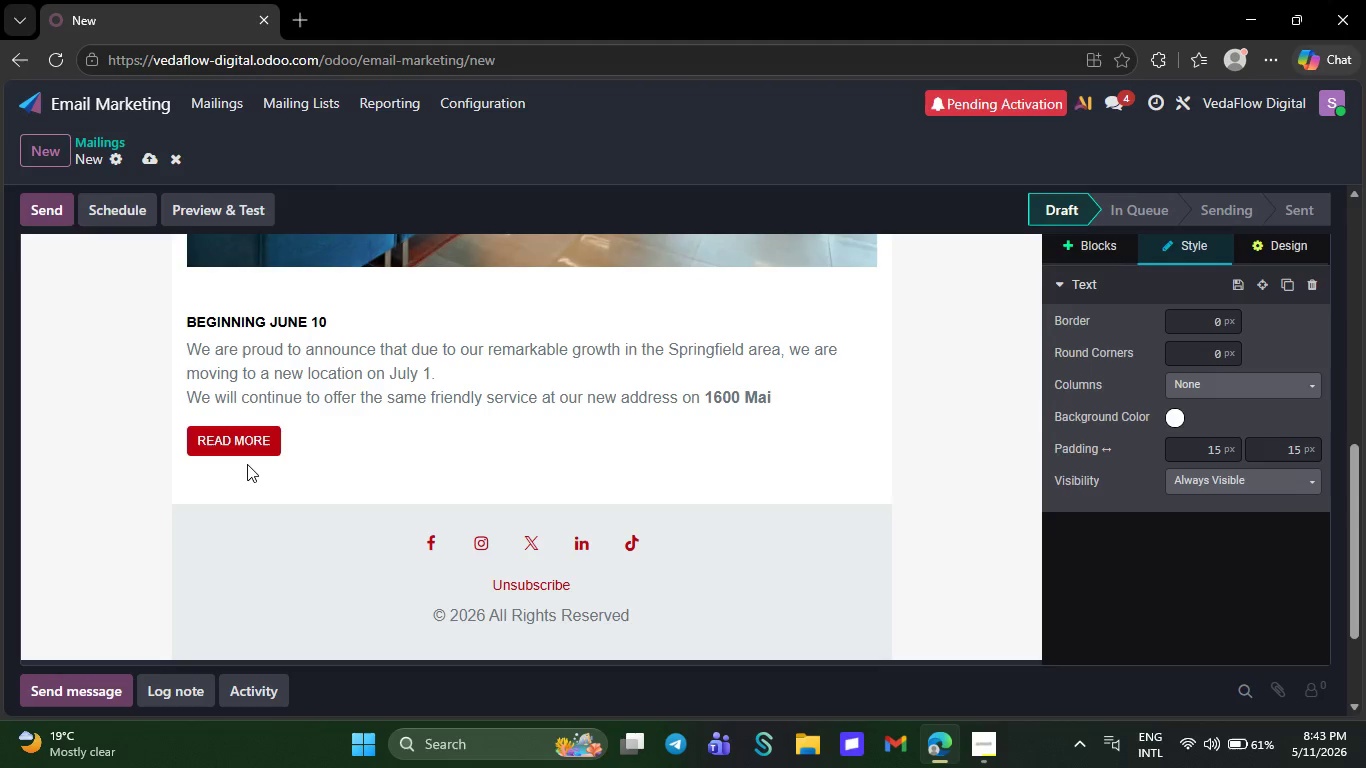 
key(Backspace)
 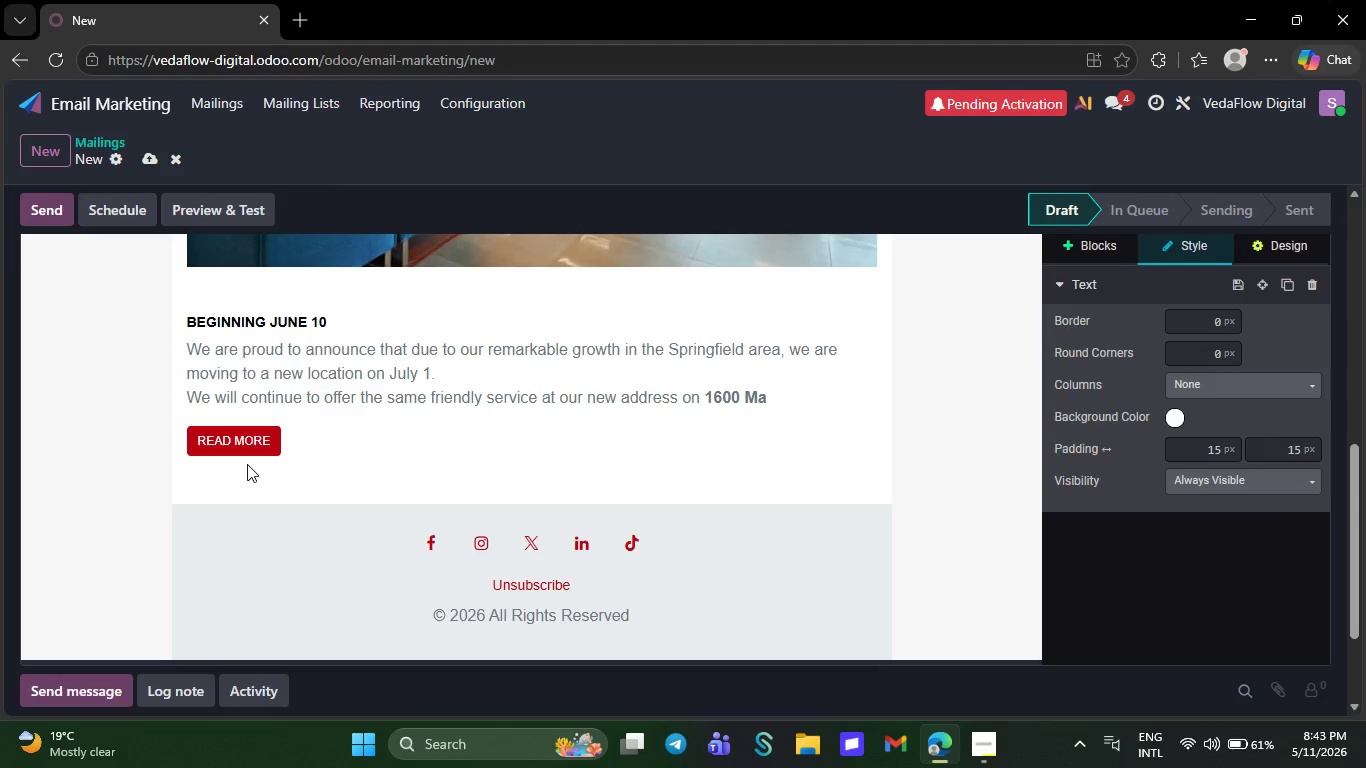 
key(Backspace)
 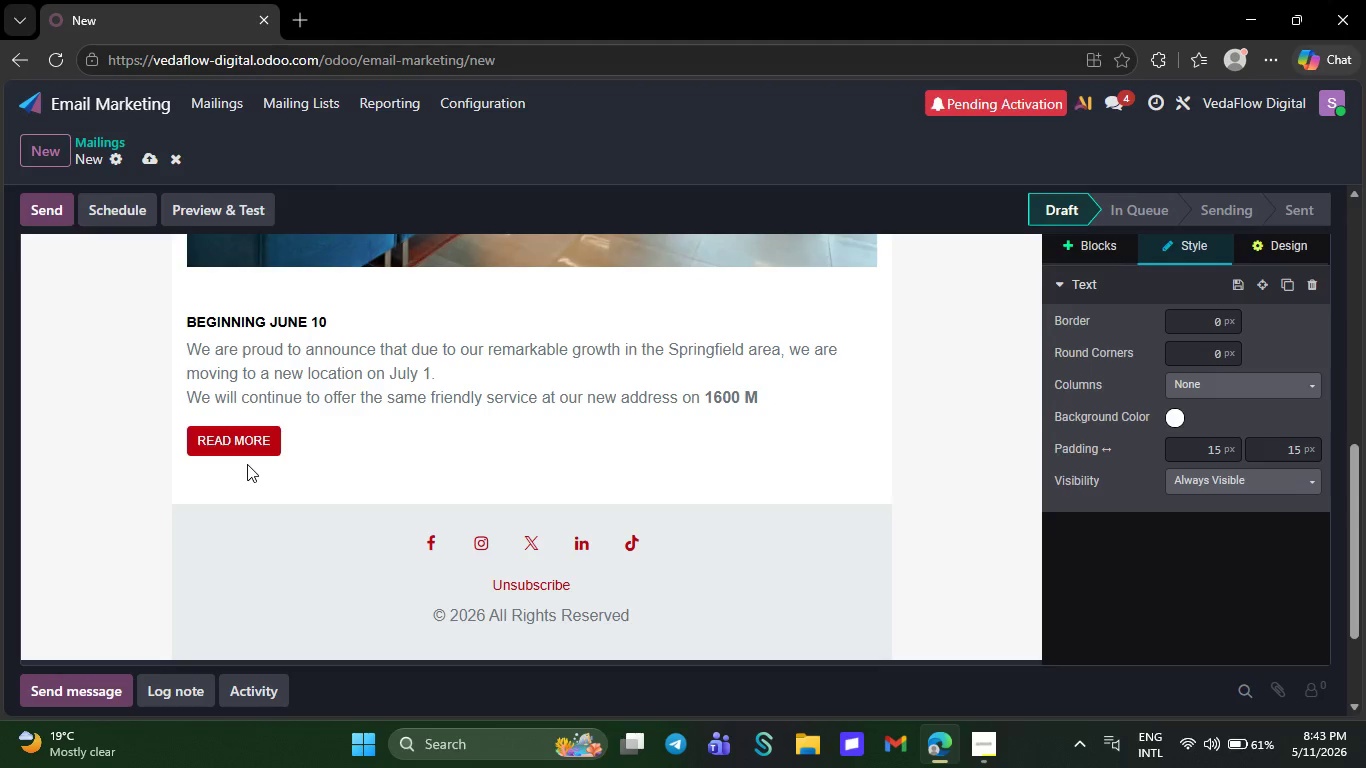 
key(Backspace)
 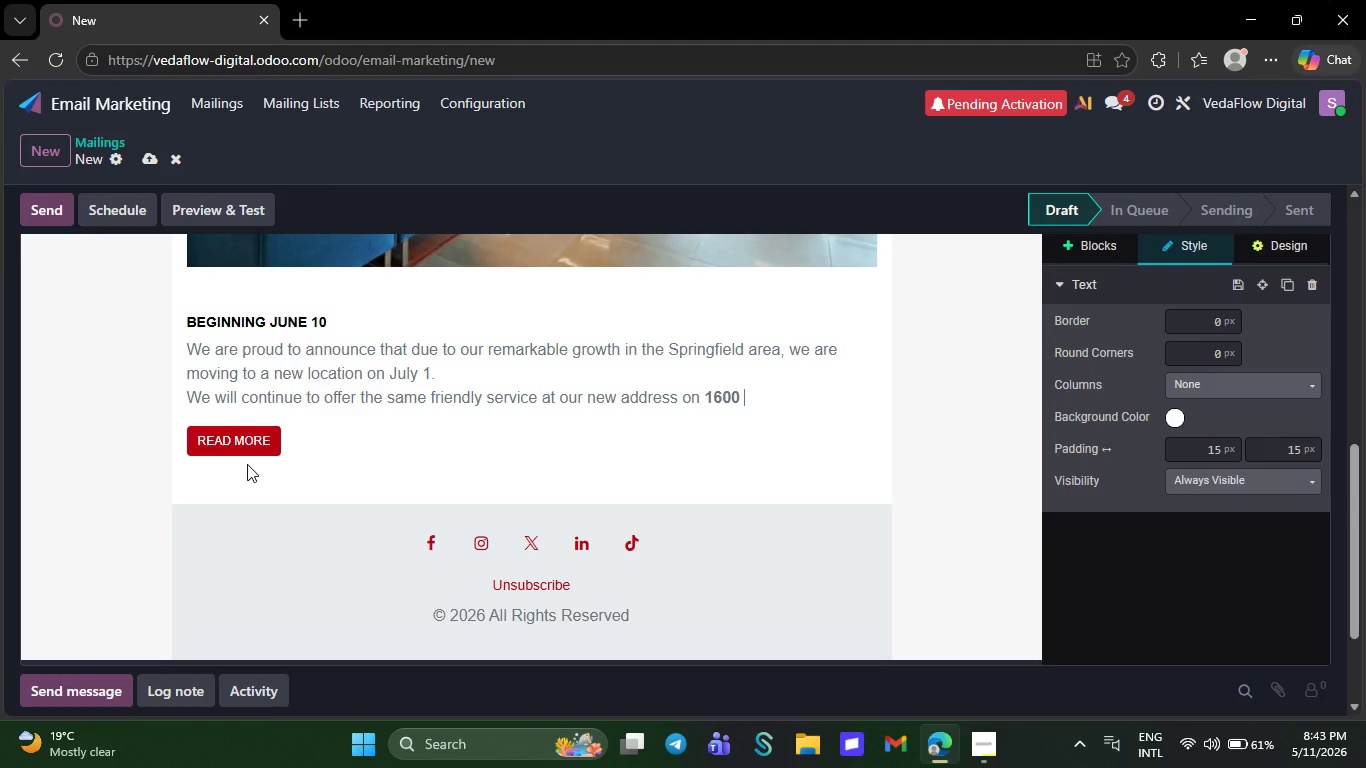 
wait(8.39)
 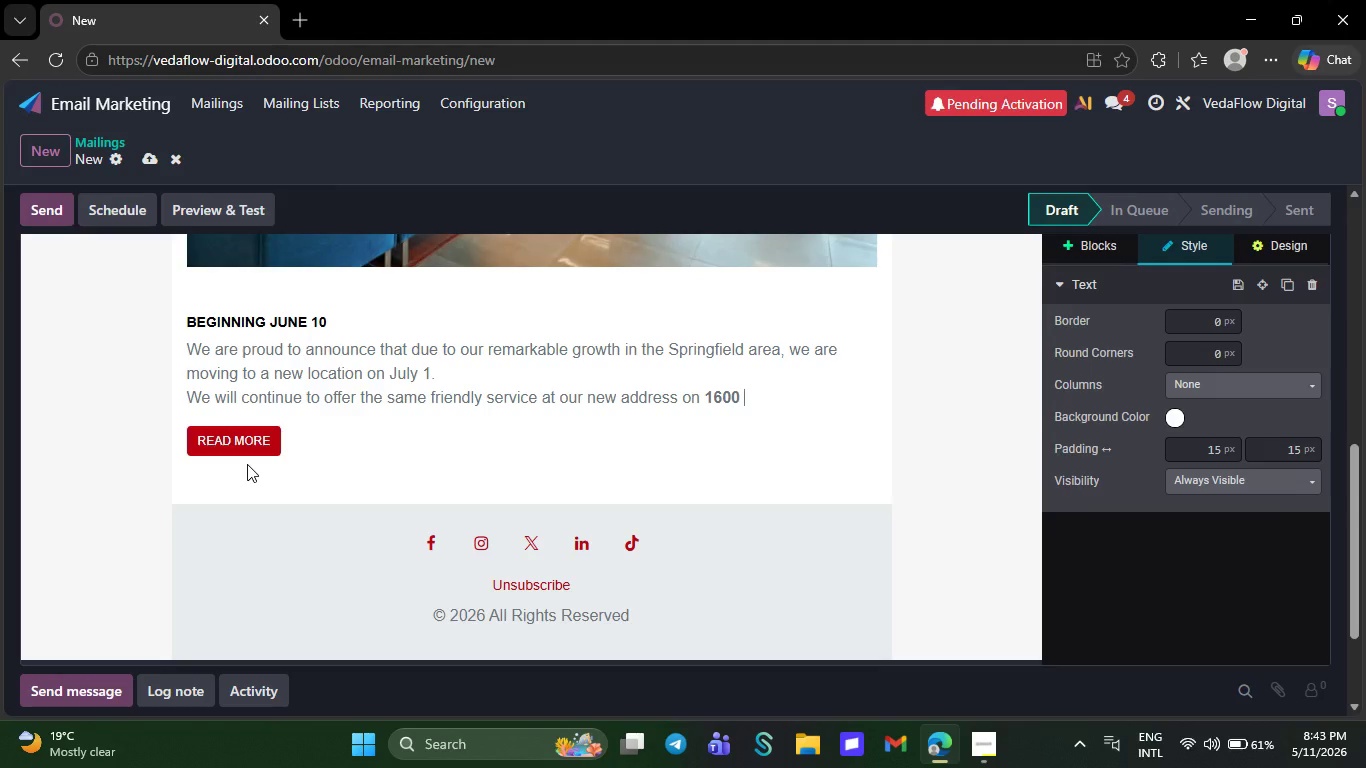 
key(Backspace)
 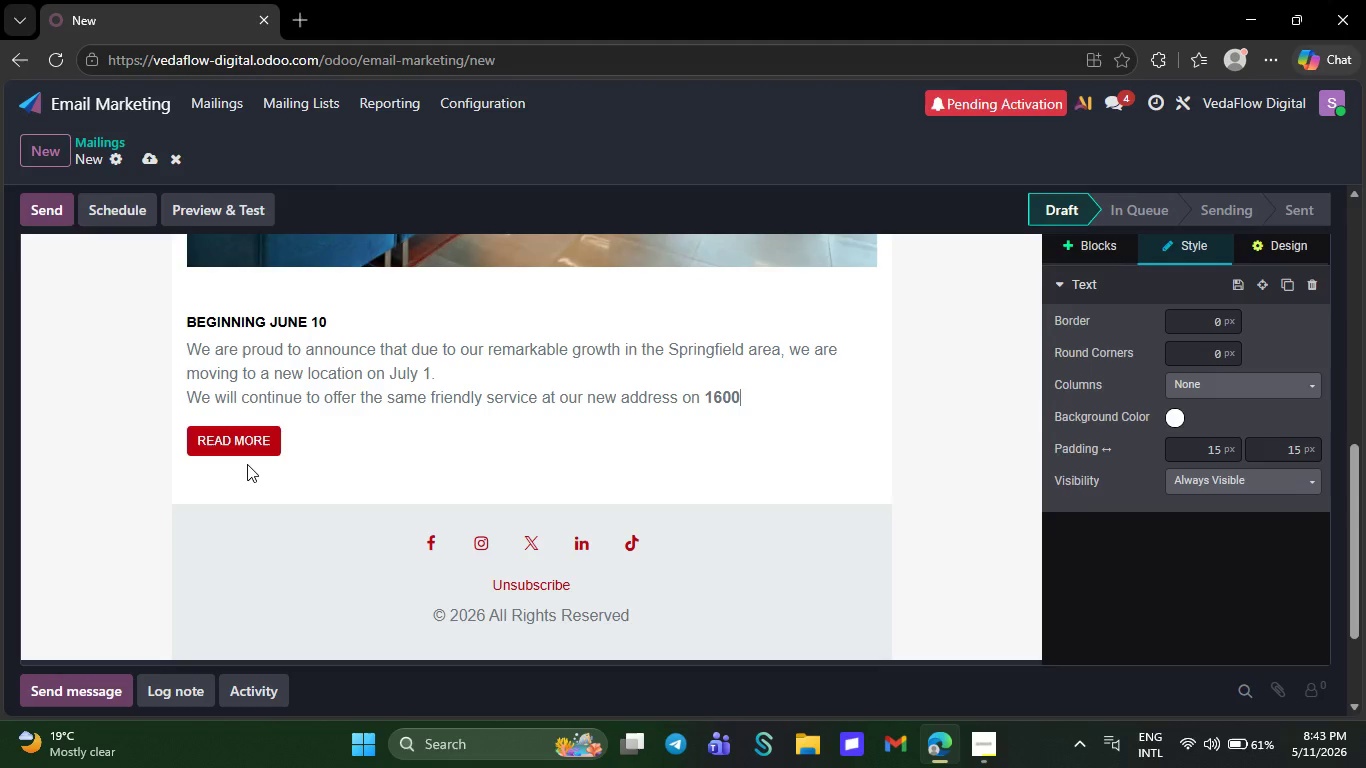 
wait(8.48)
 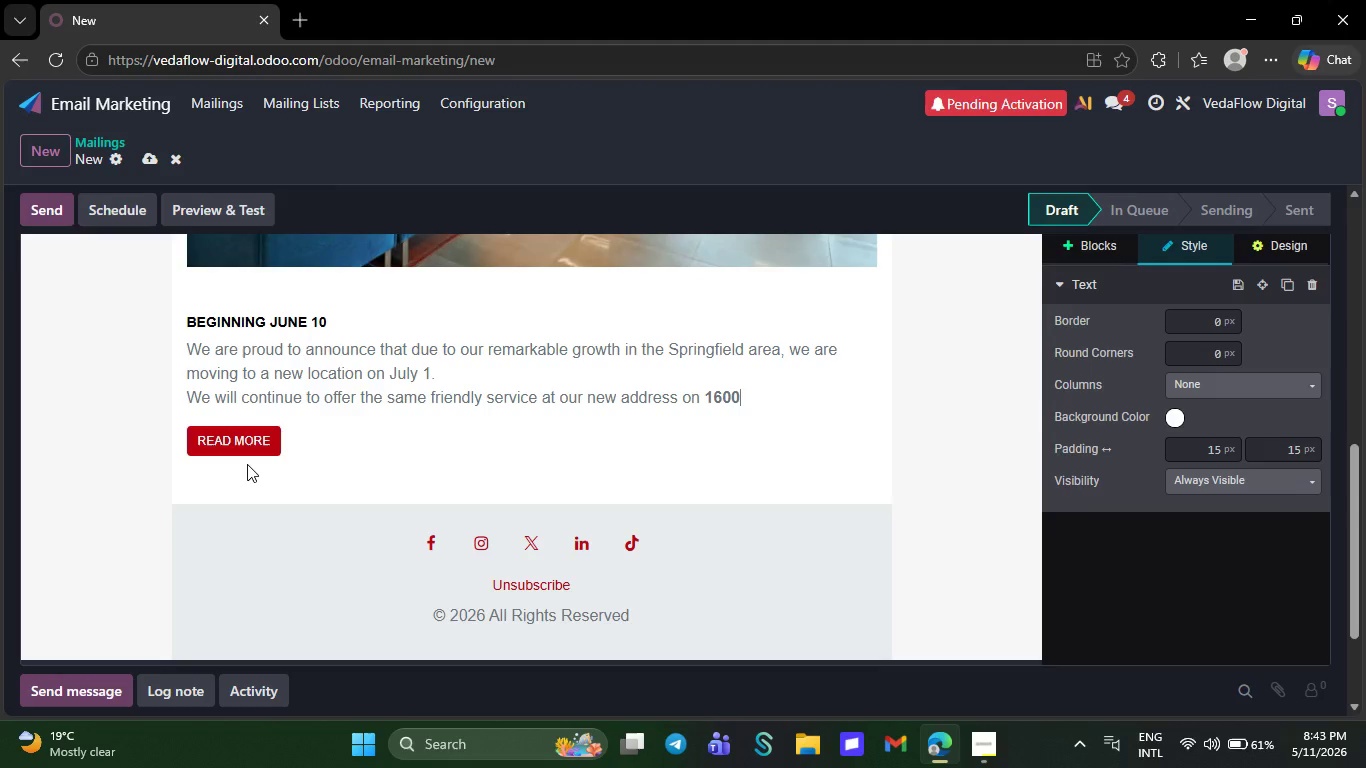 
key(Backspace)
 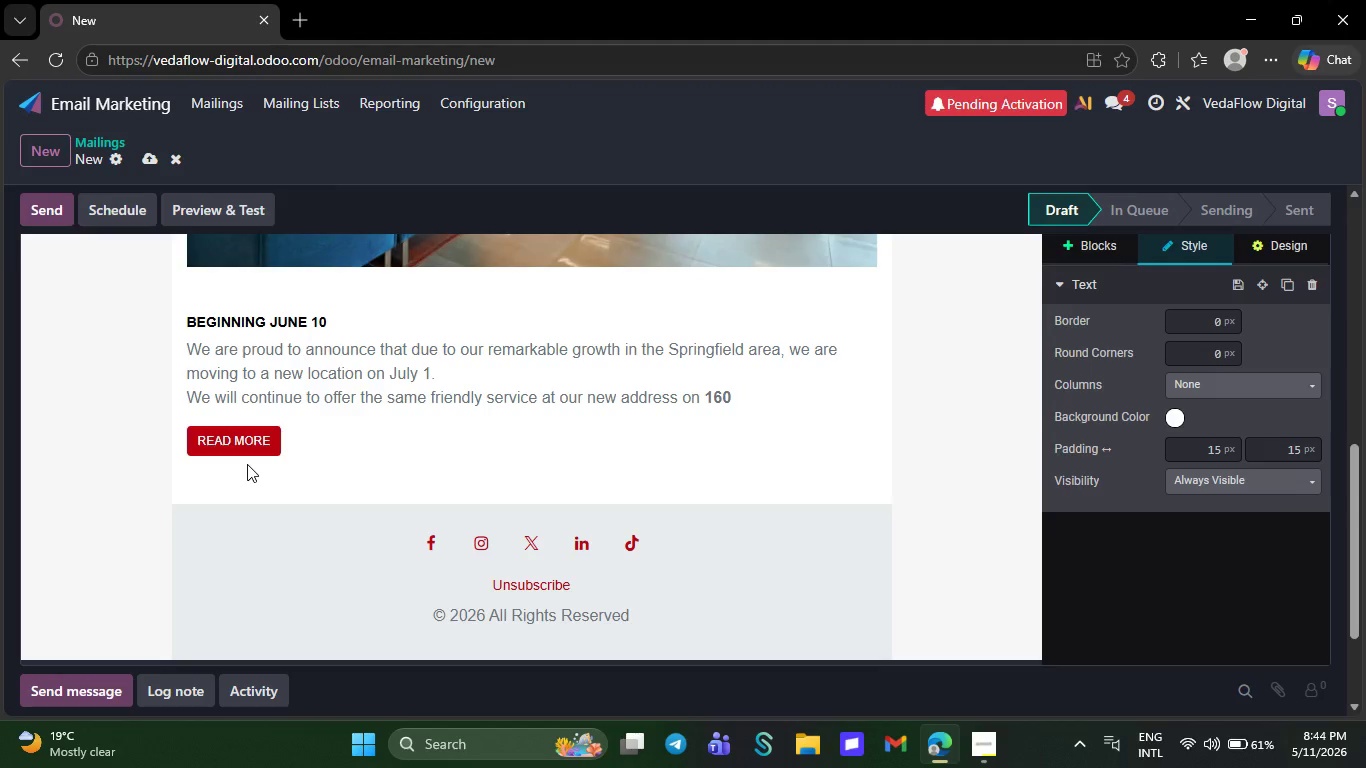 
key(Backspace)
 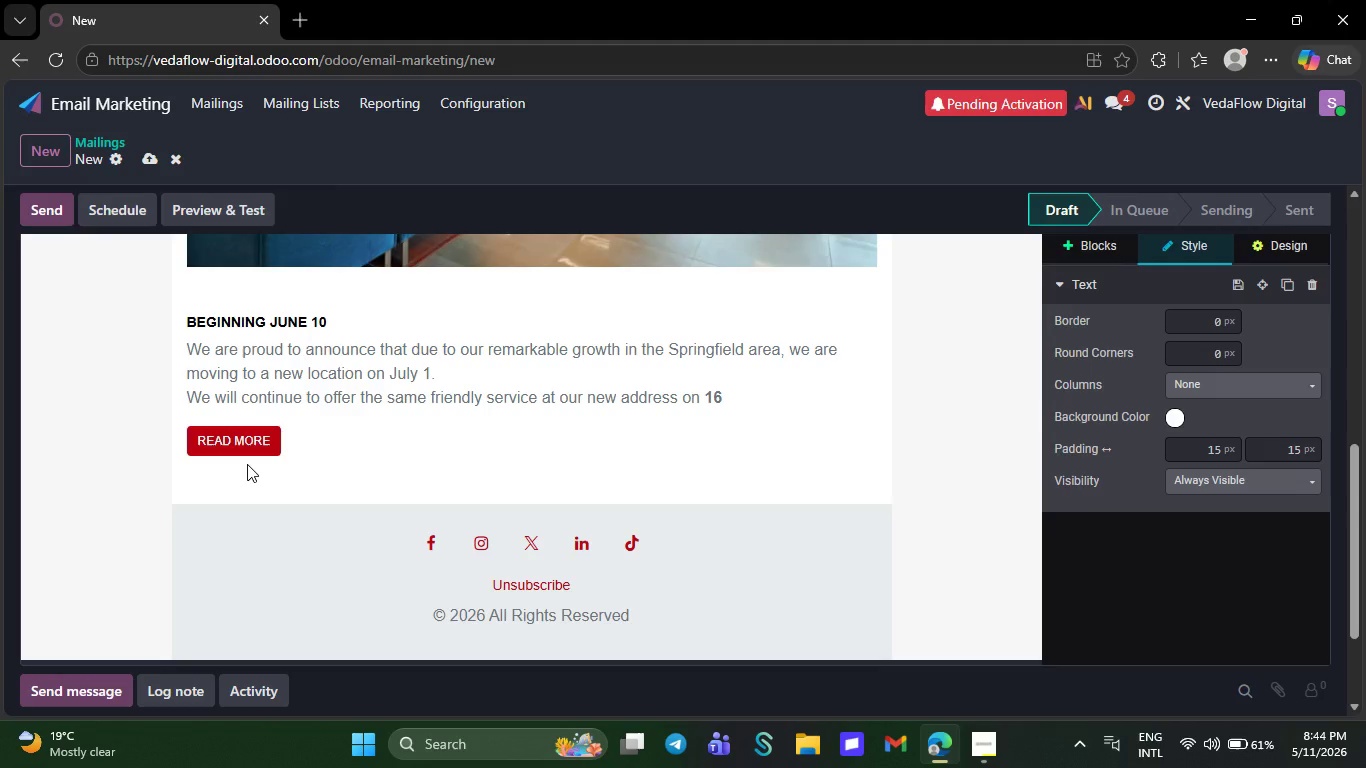 
key(Backspace)
 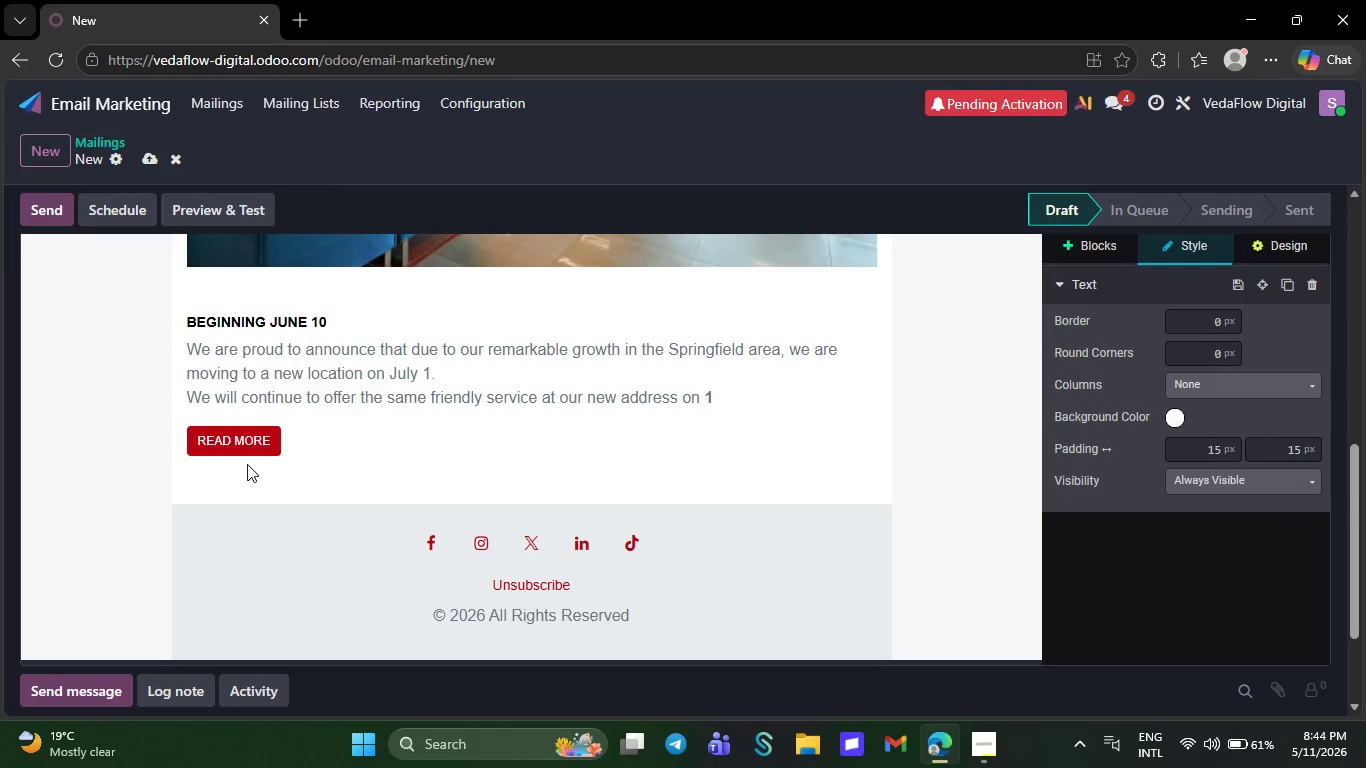 
wait(5.02)
 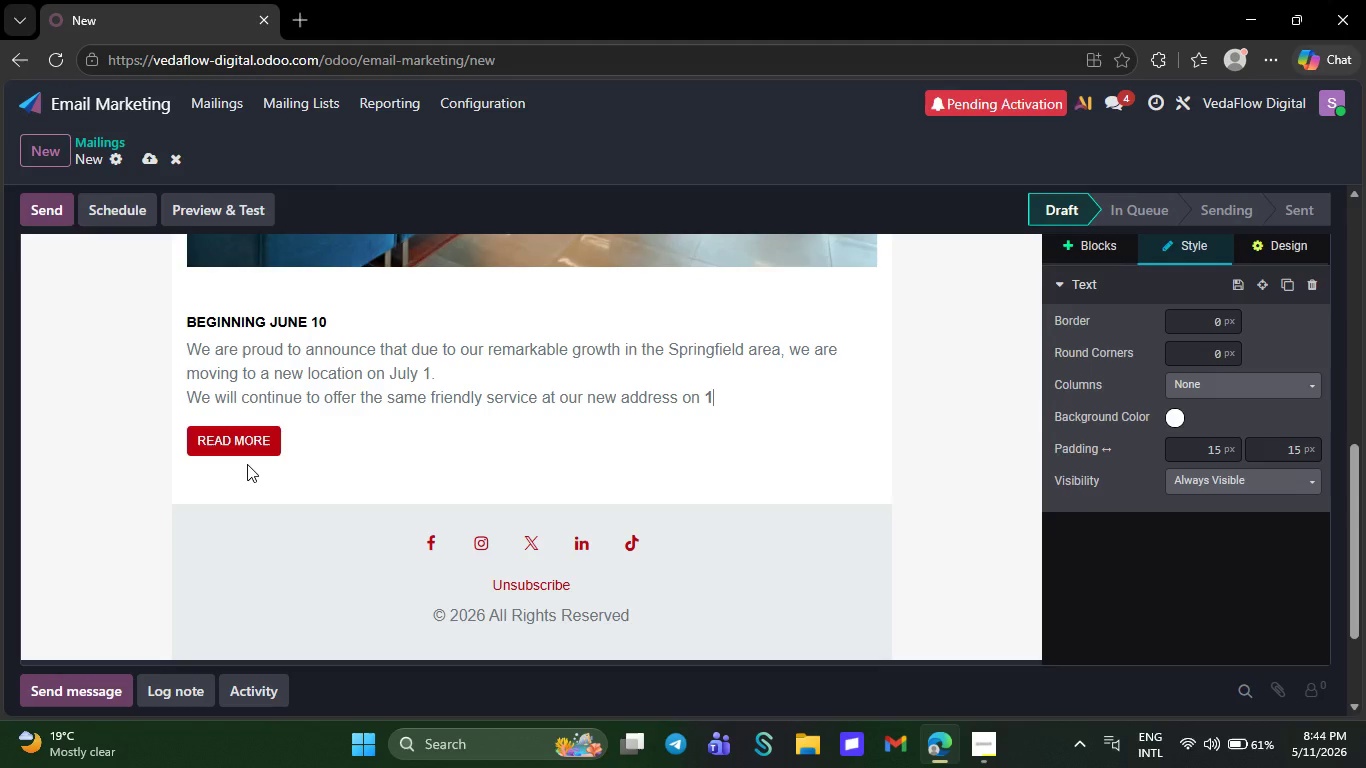 
key(Backspace)
 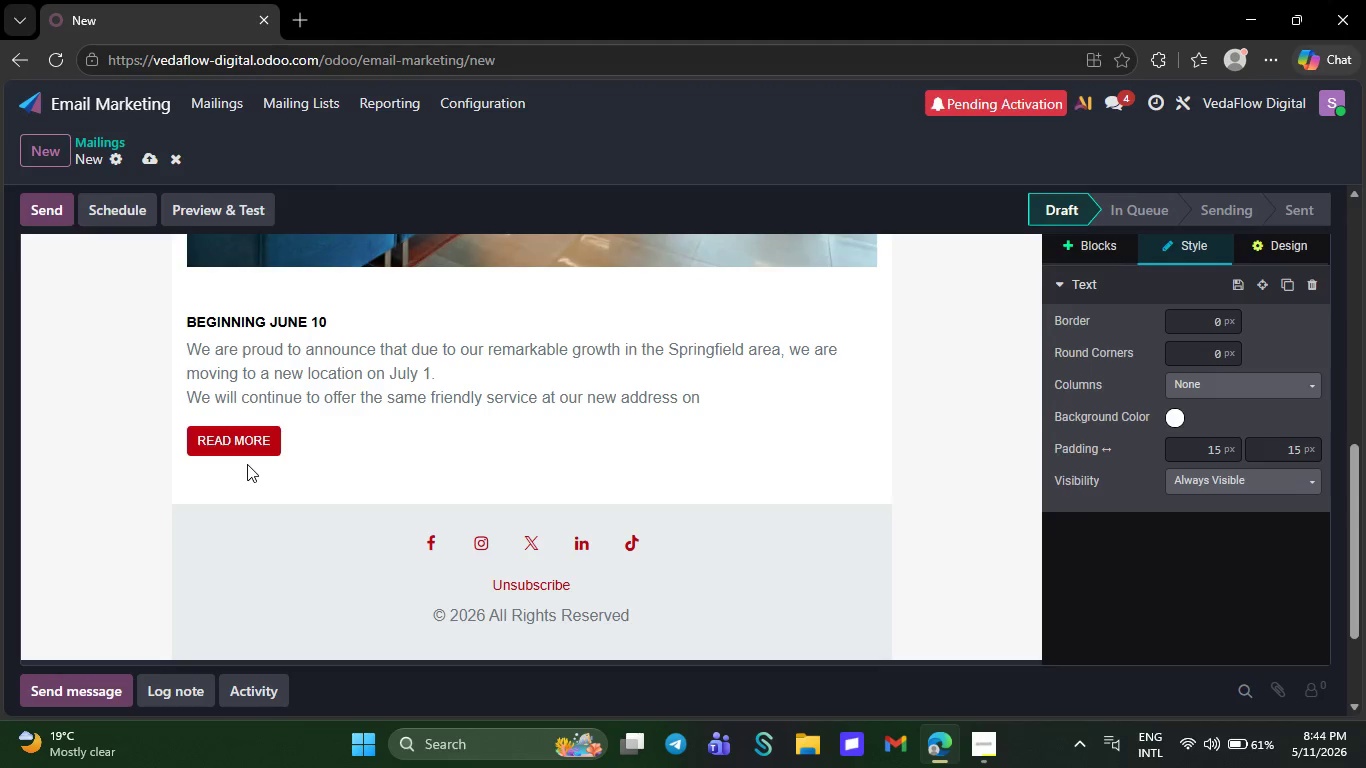 
key(Backspace)
 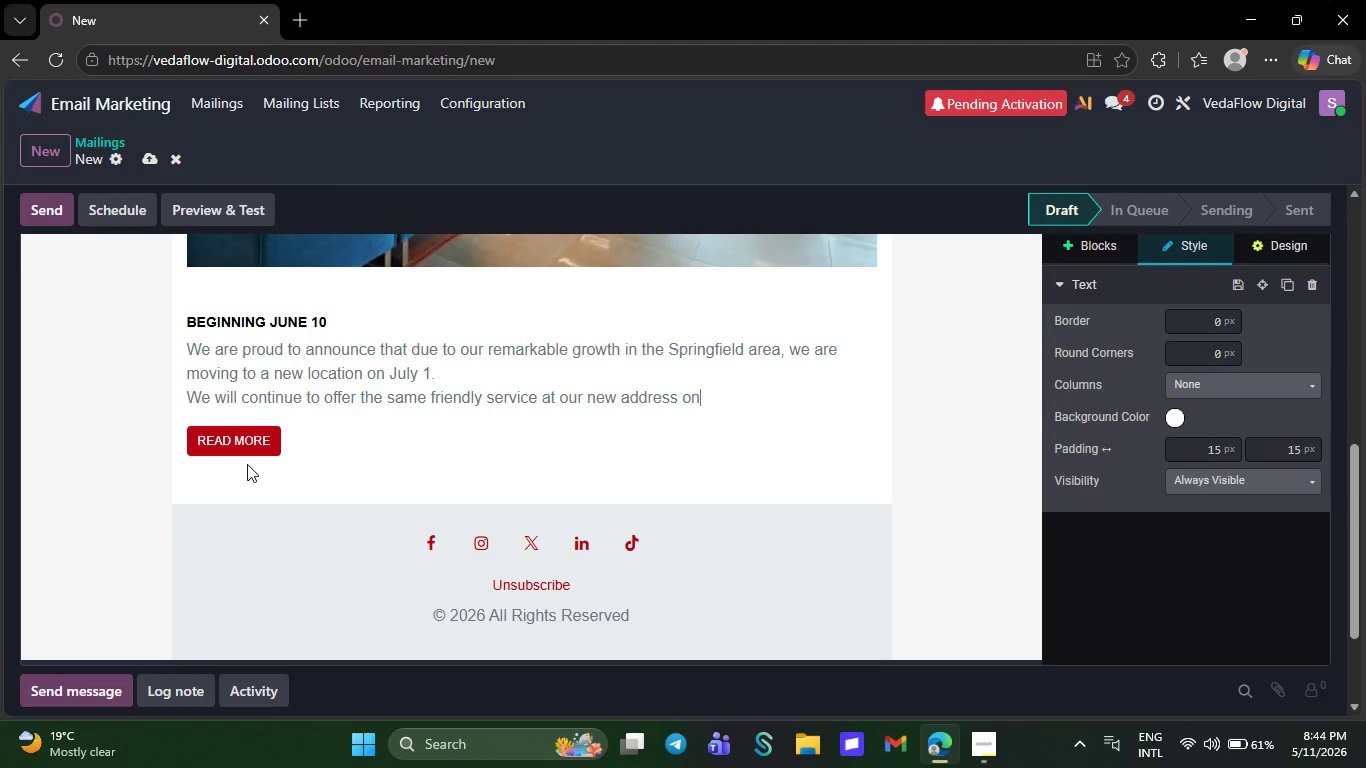 
key(Backspace)
 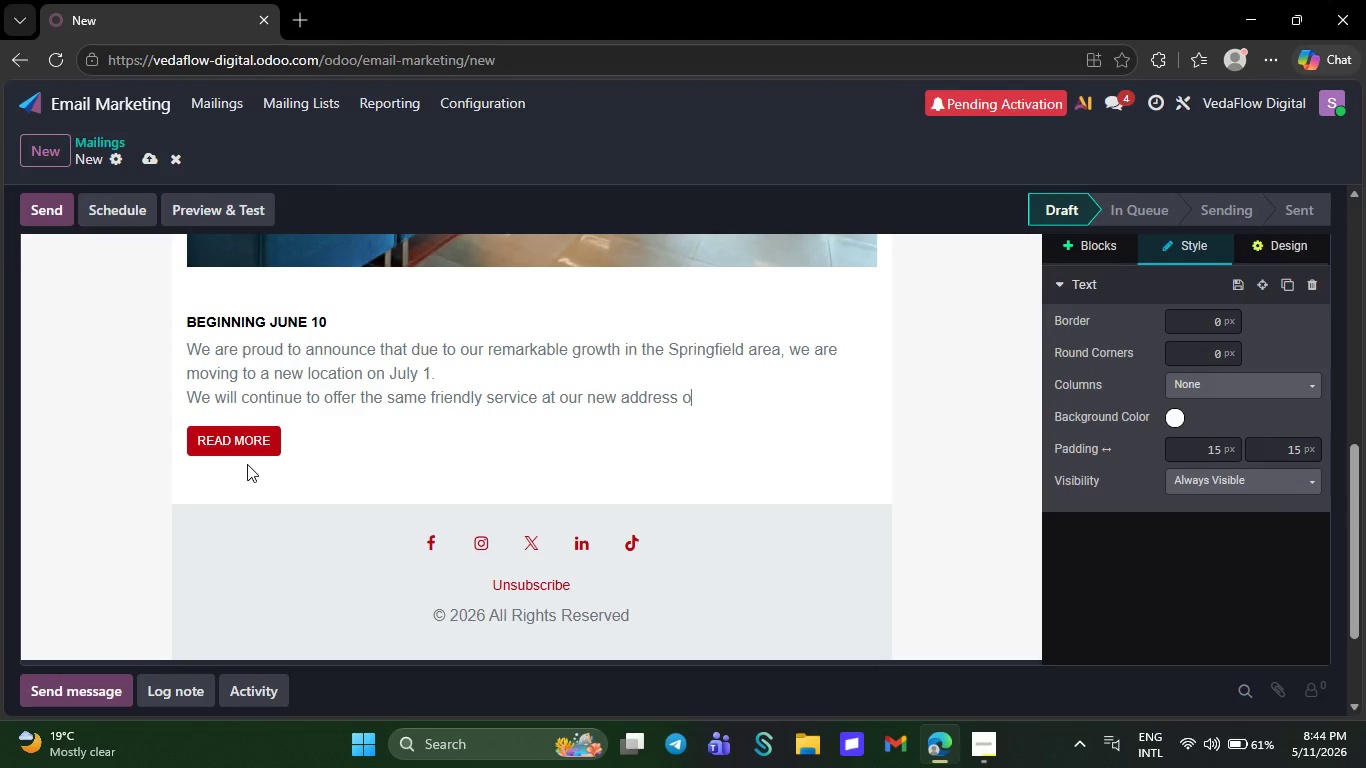 
key(Backspace)
 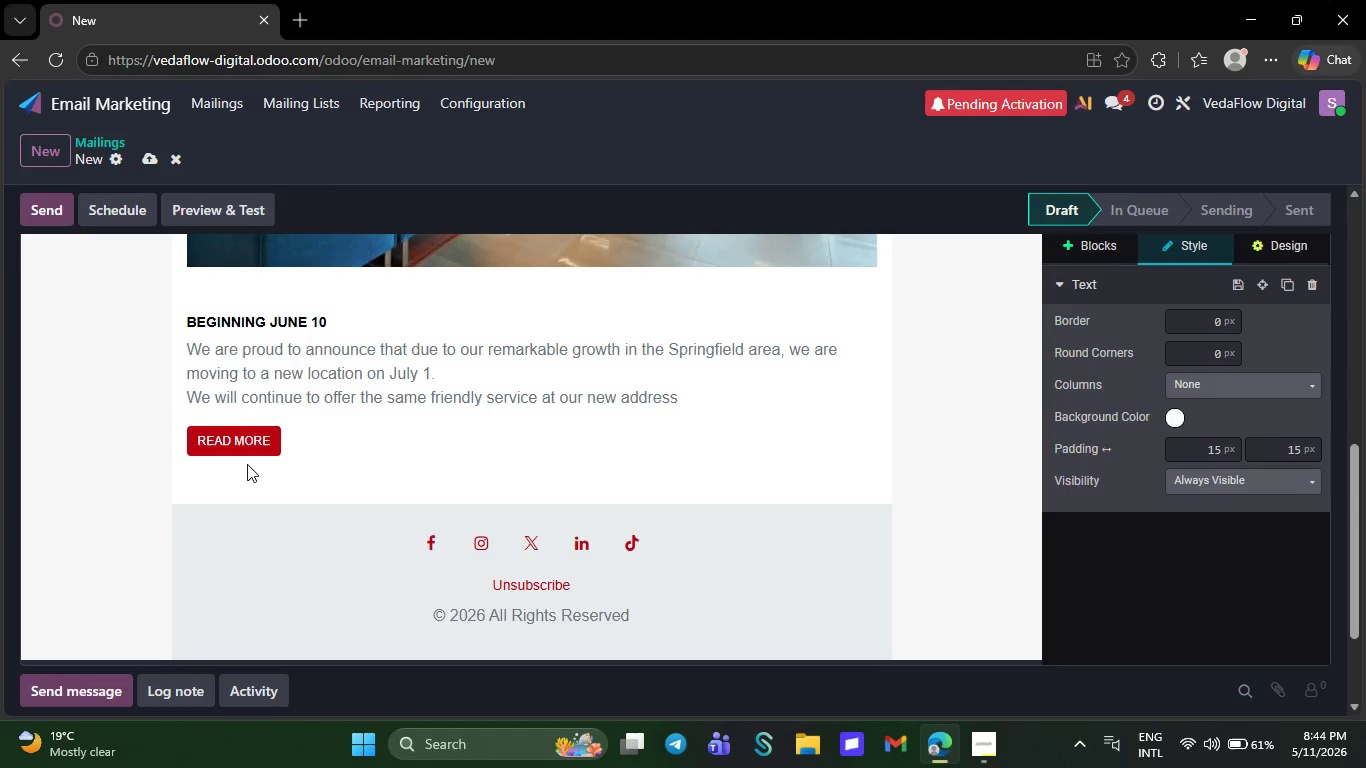 
key(Backspace)
 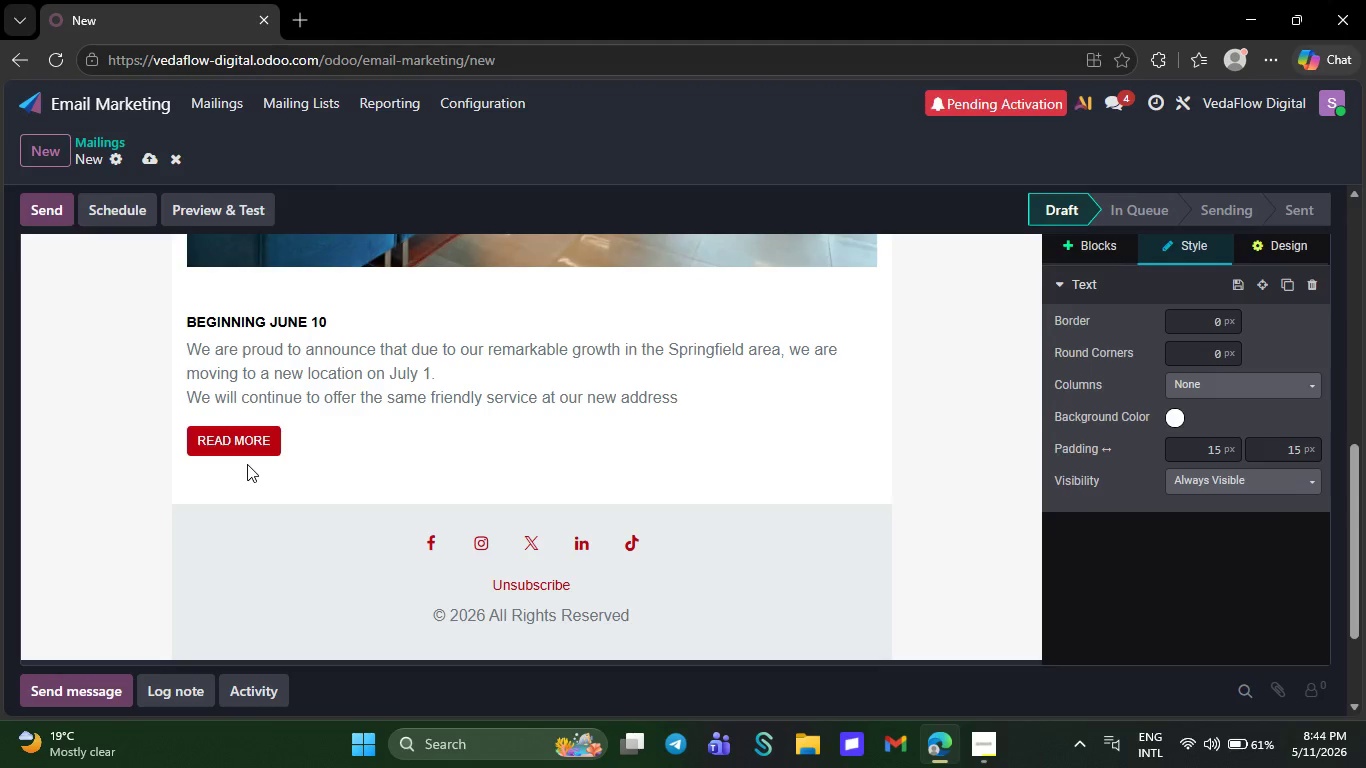 
key(Backspace)
 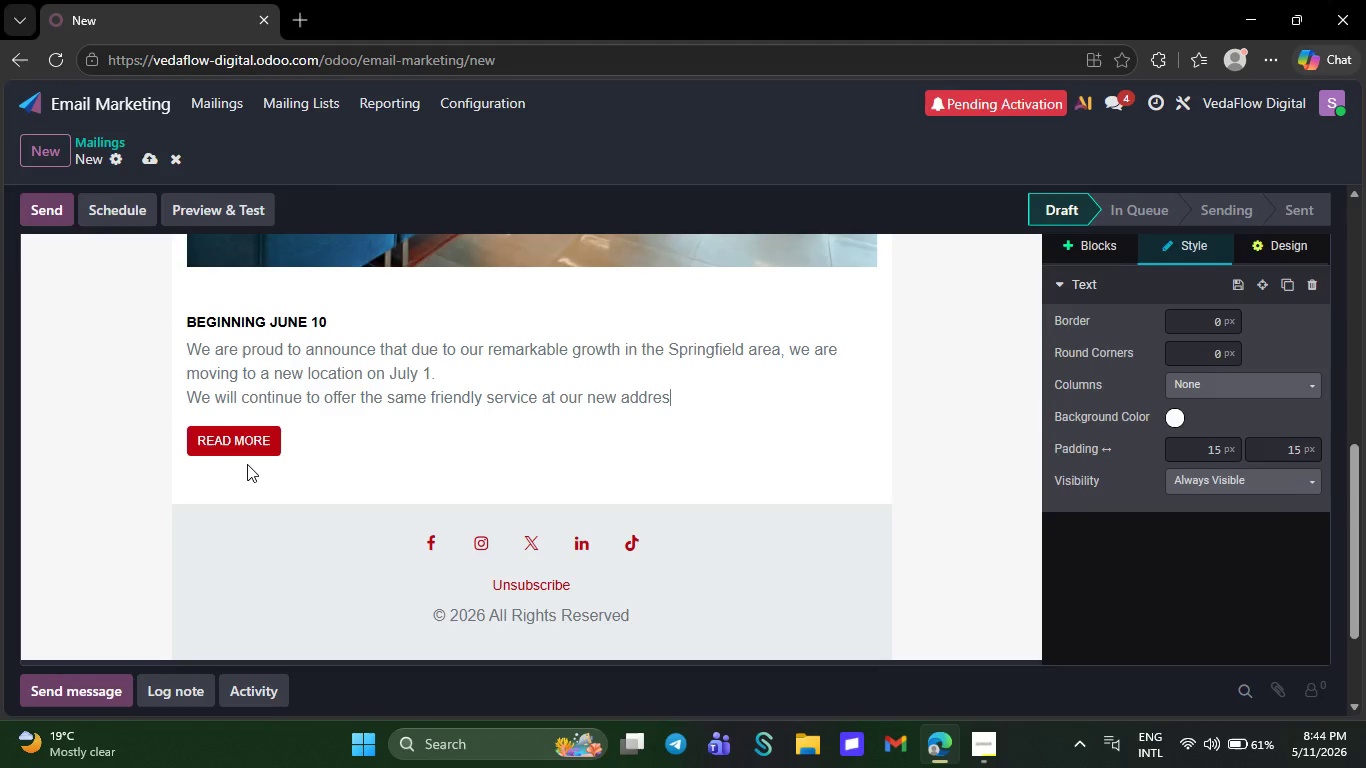 
key(Backspace)
 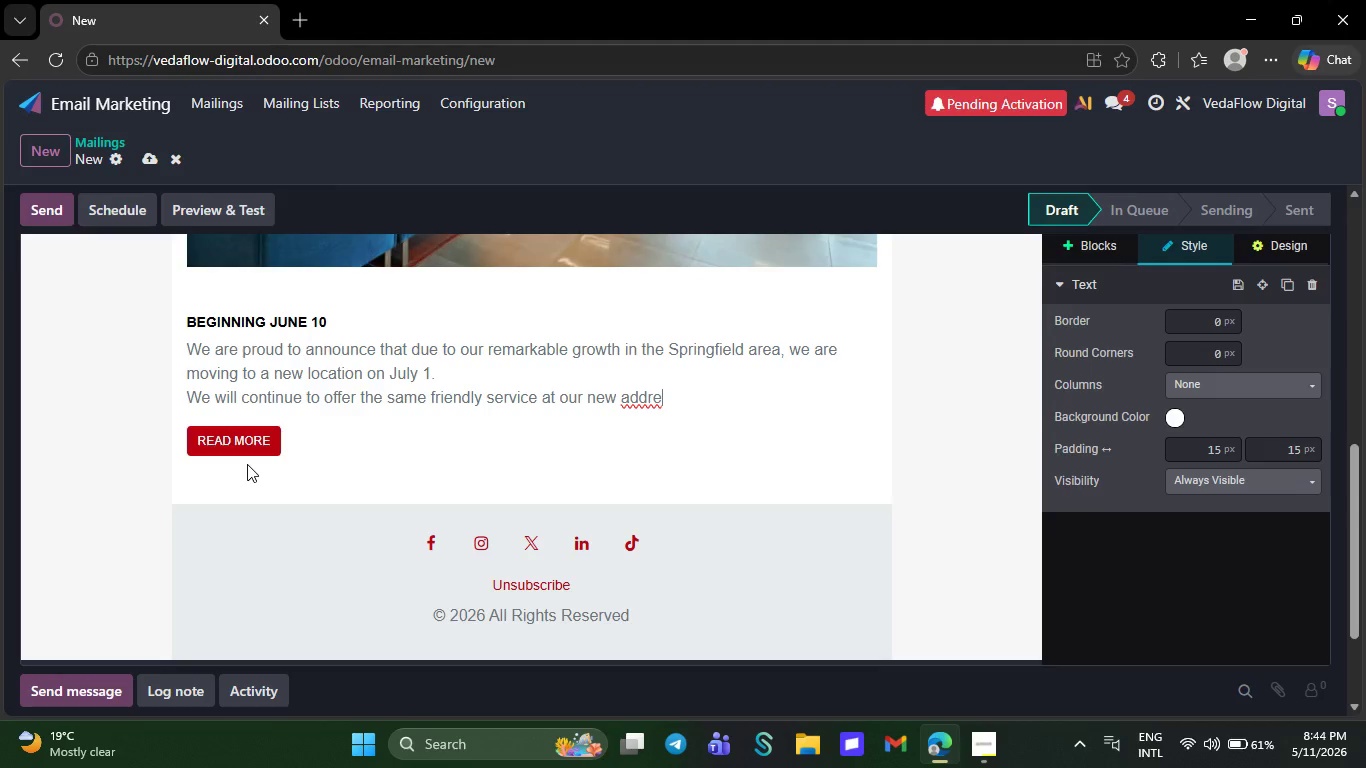 
wait(5.73)
 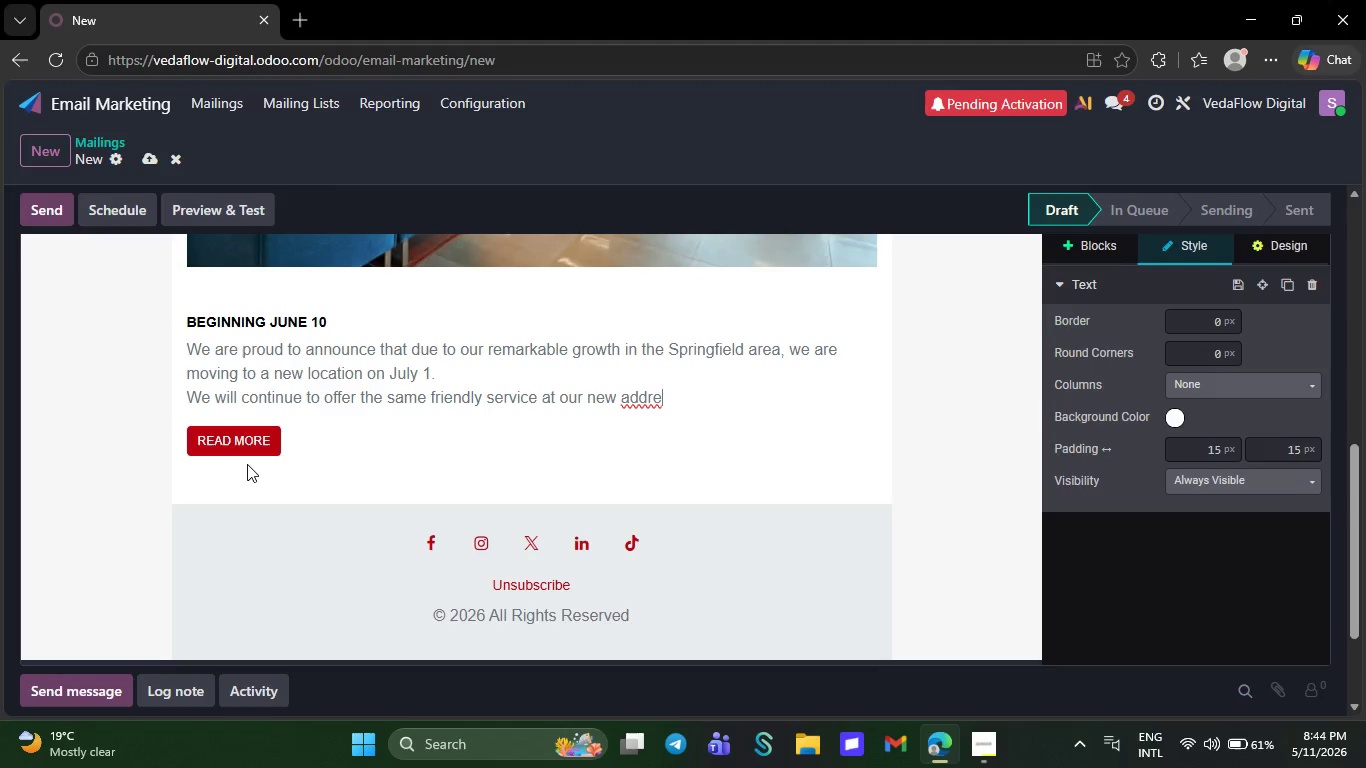 
key(Backspace)
 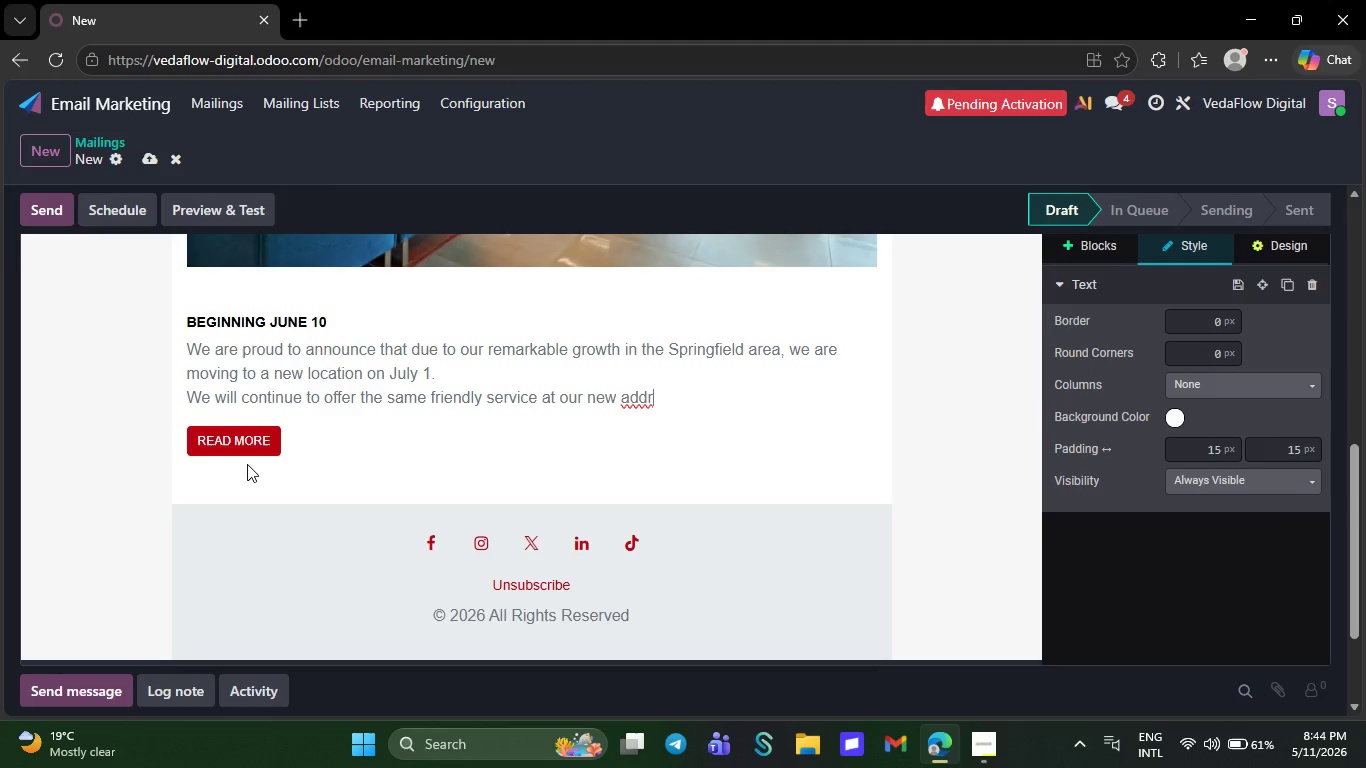 
key(Backspace)
 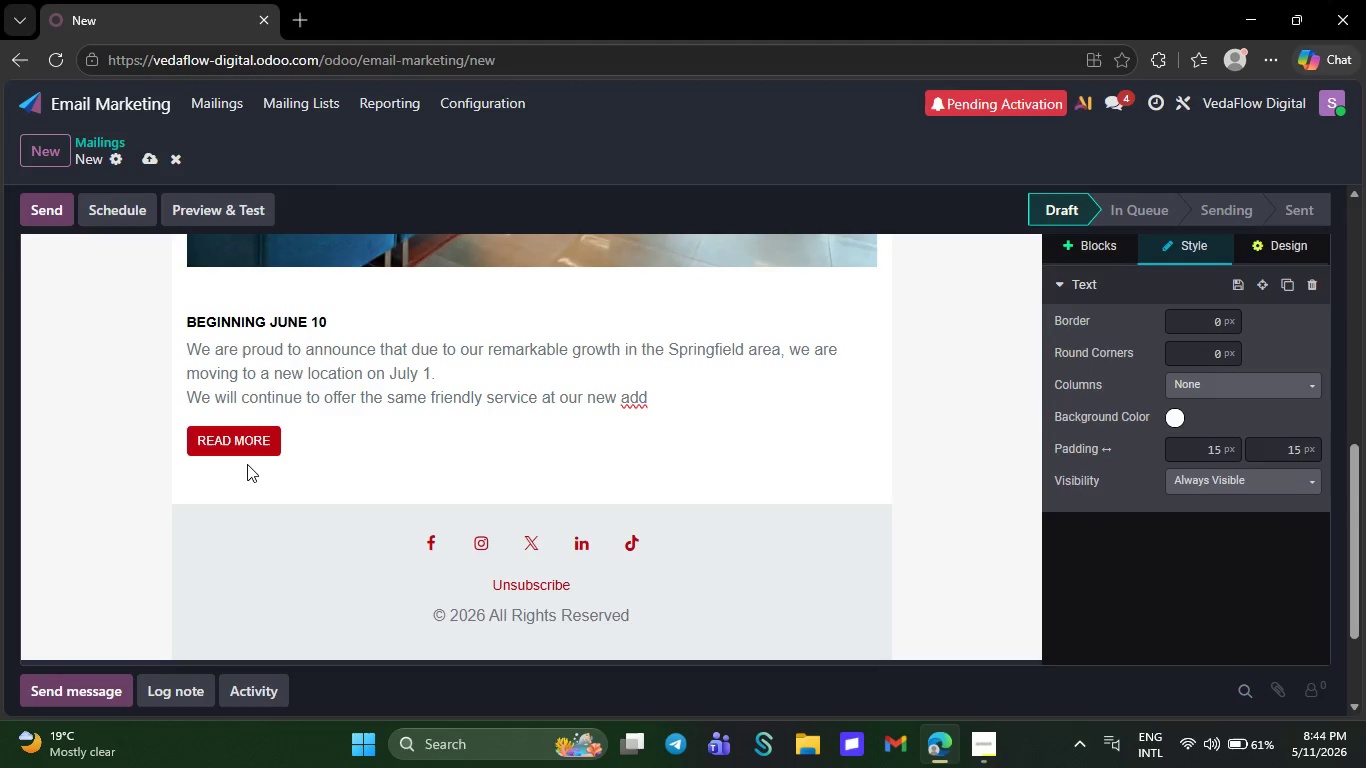 
key(Backspace)
 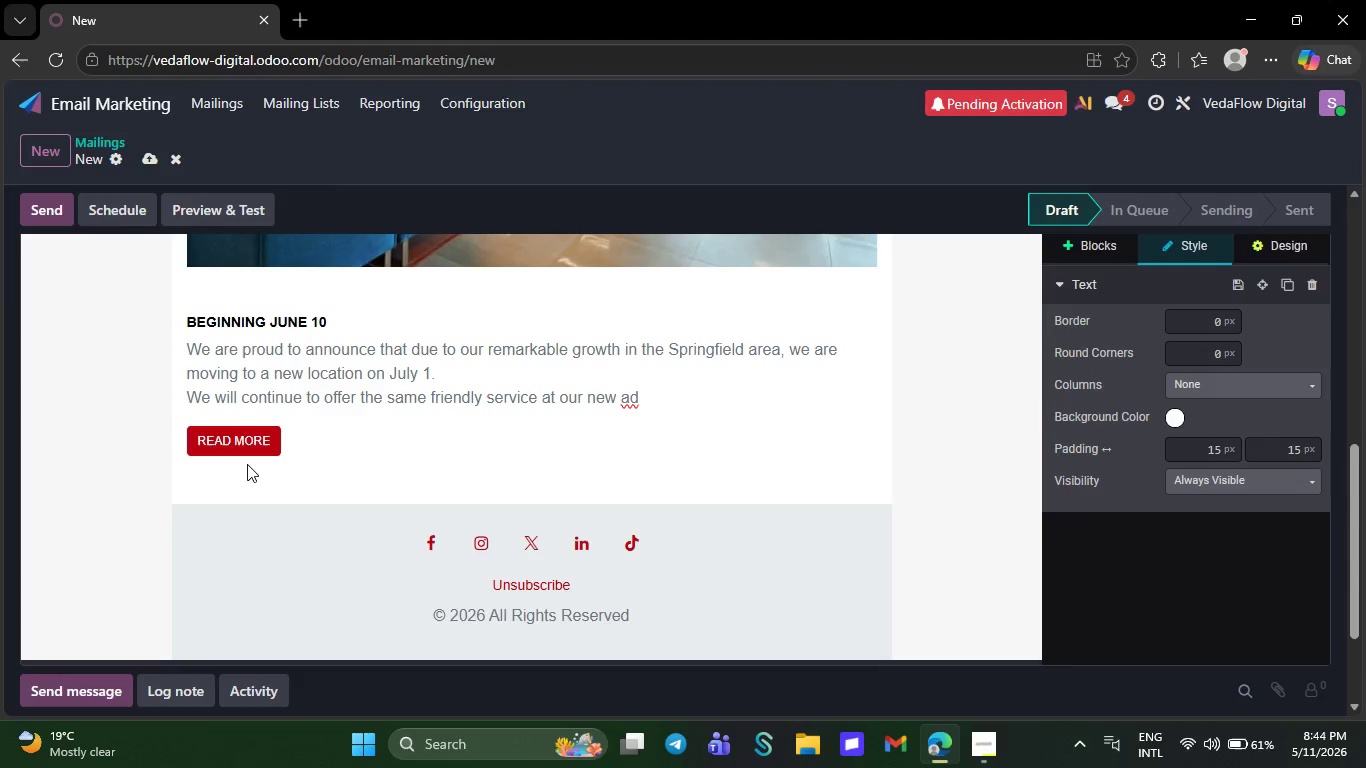 
key(Backspace)
 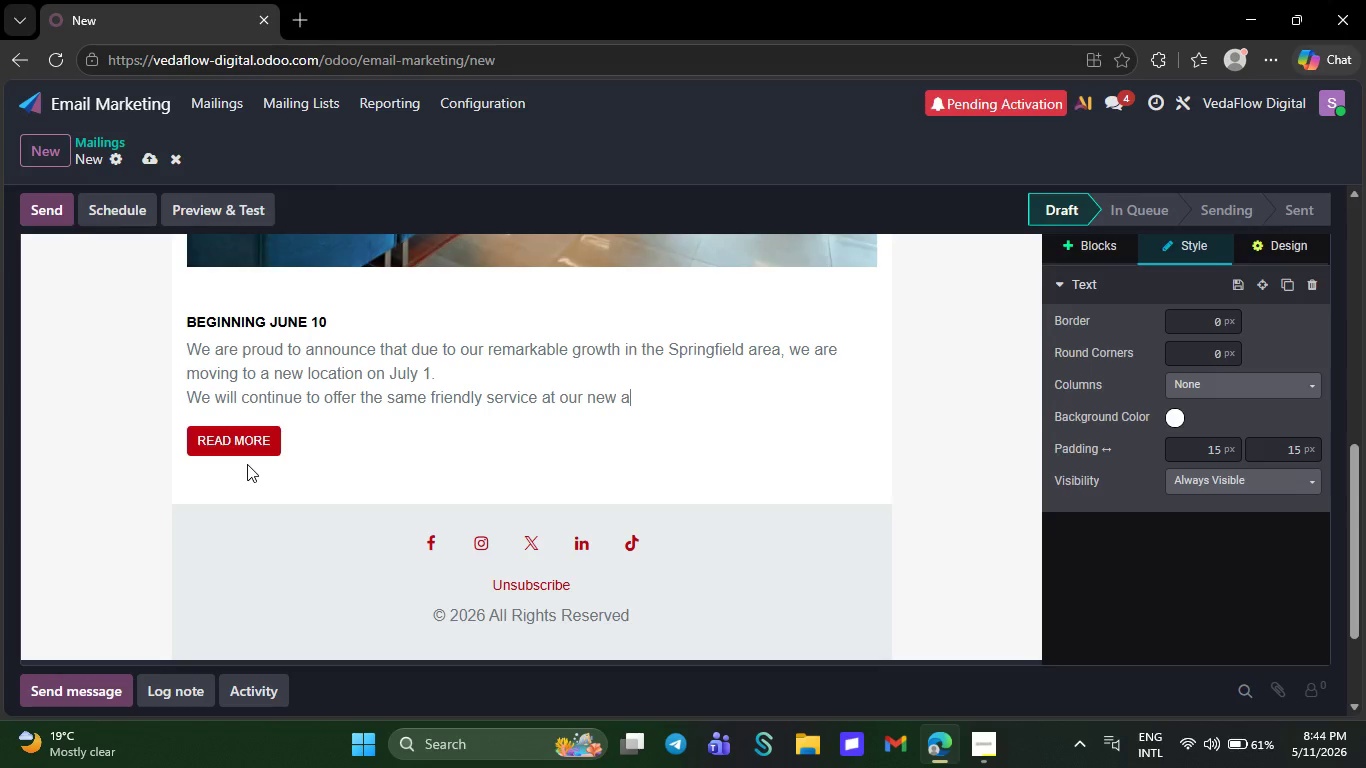 
wait(14.86)
 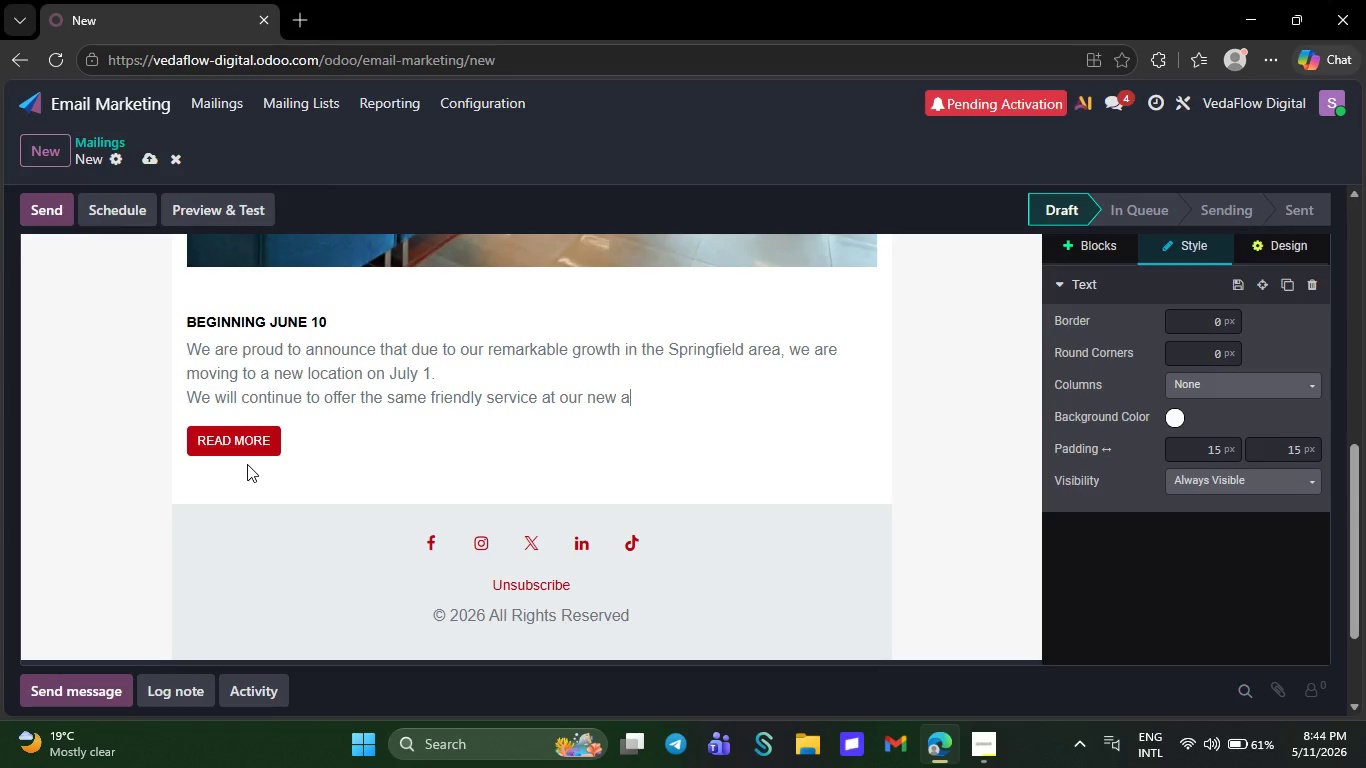 
key(Backspace)
 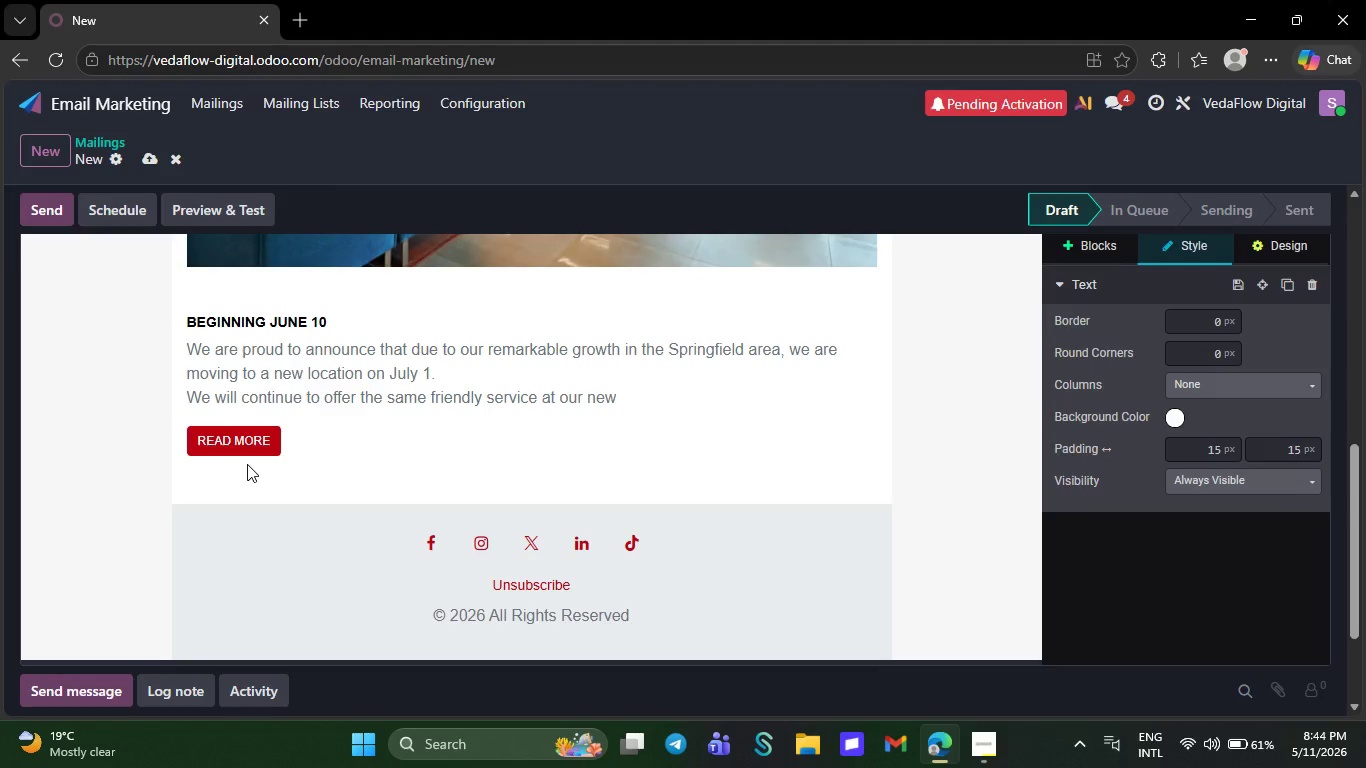 
key(Backspace)
 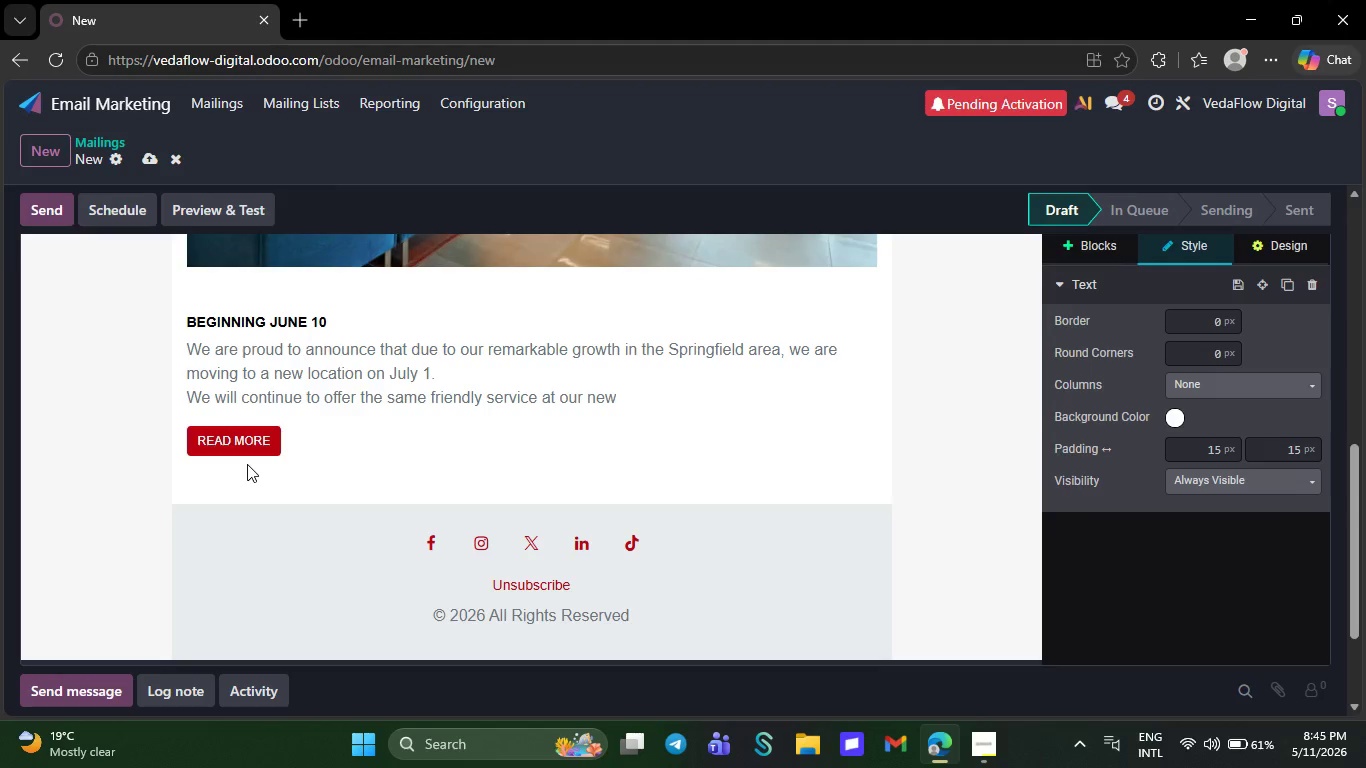 
key(Backspace)
 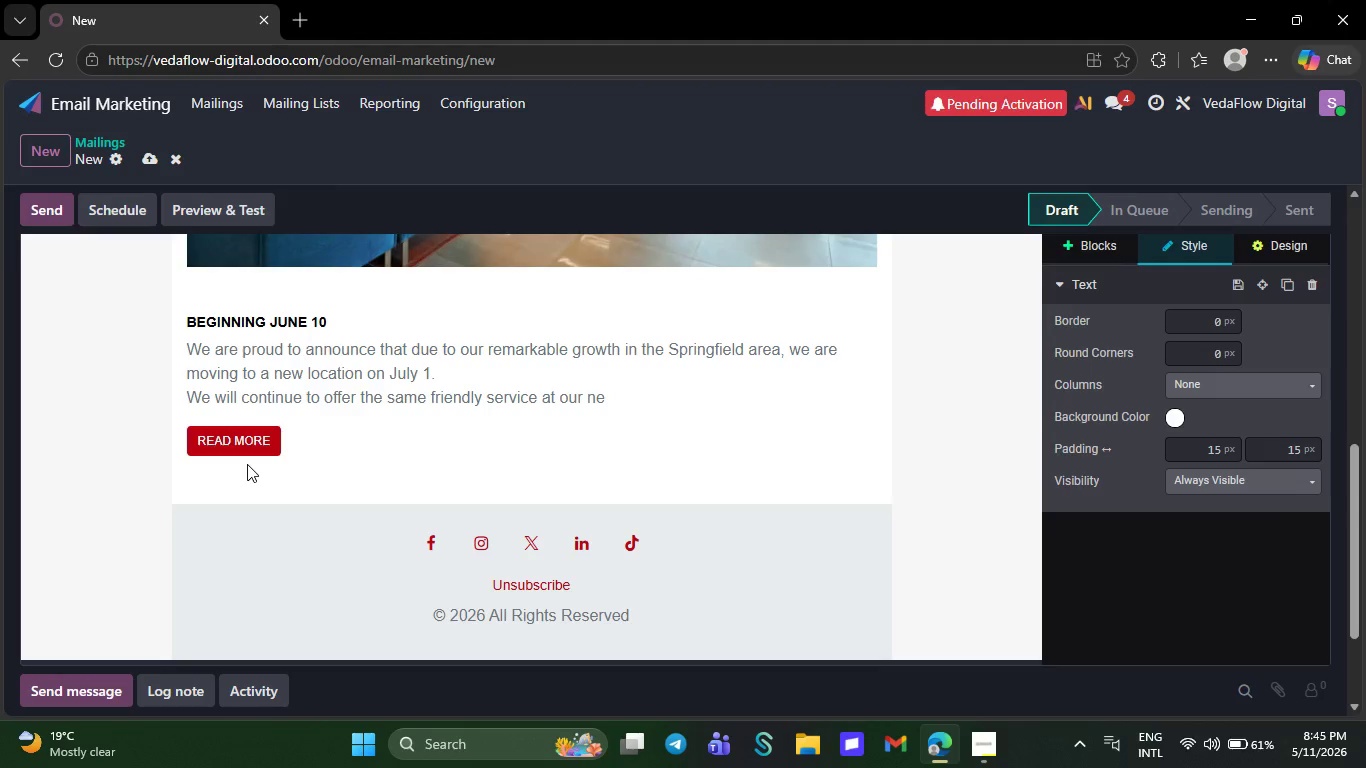 
key(Backspace)
 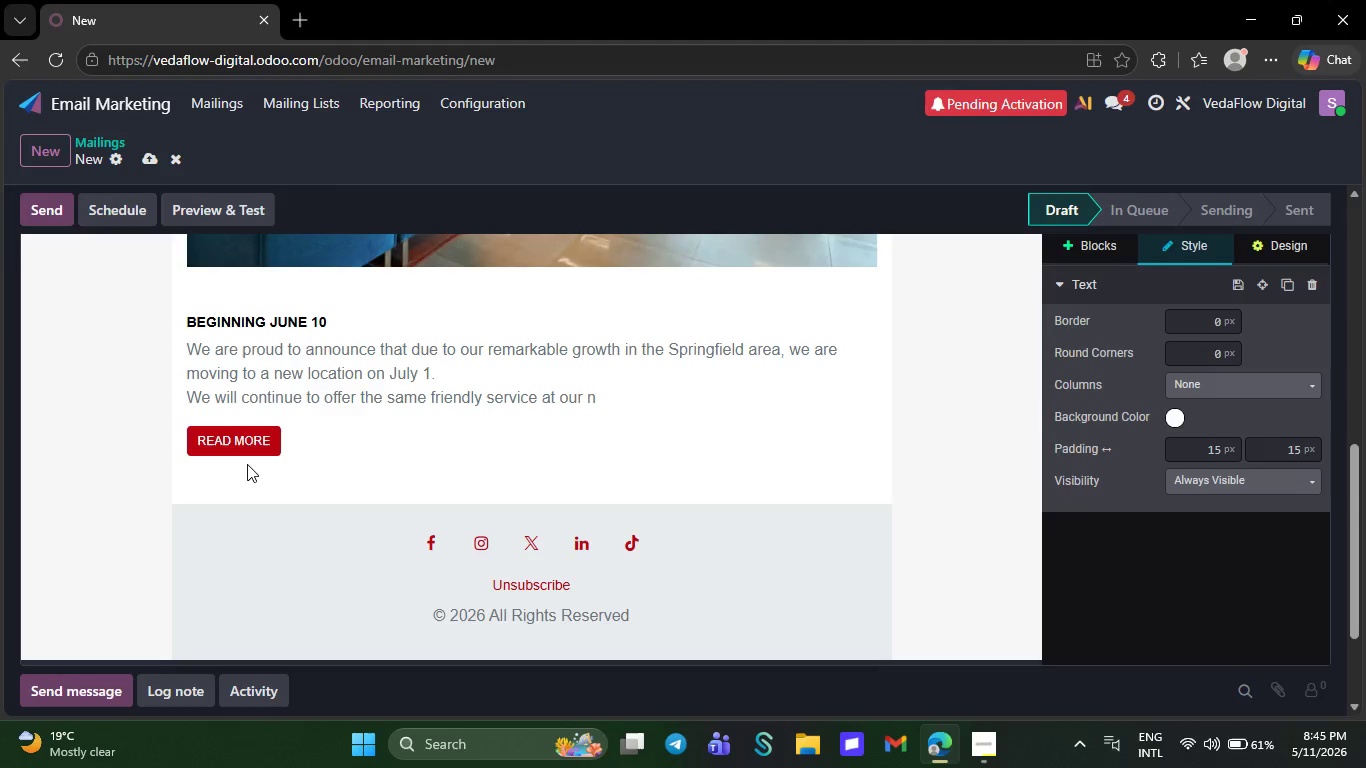 
key(Backspace)
 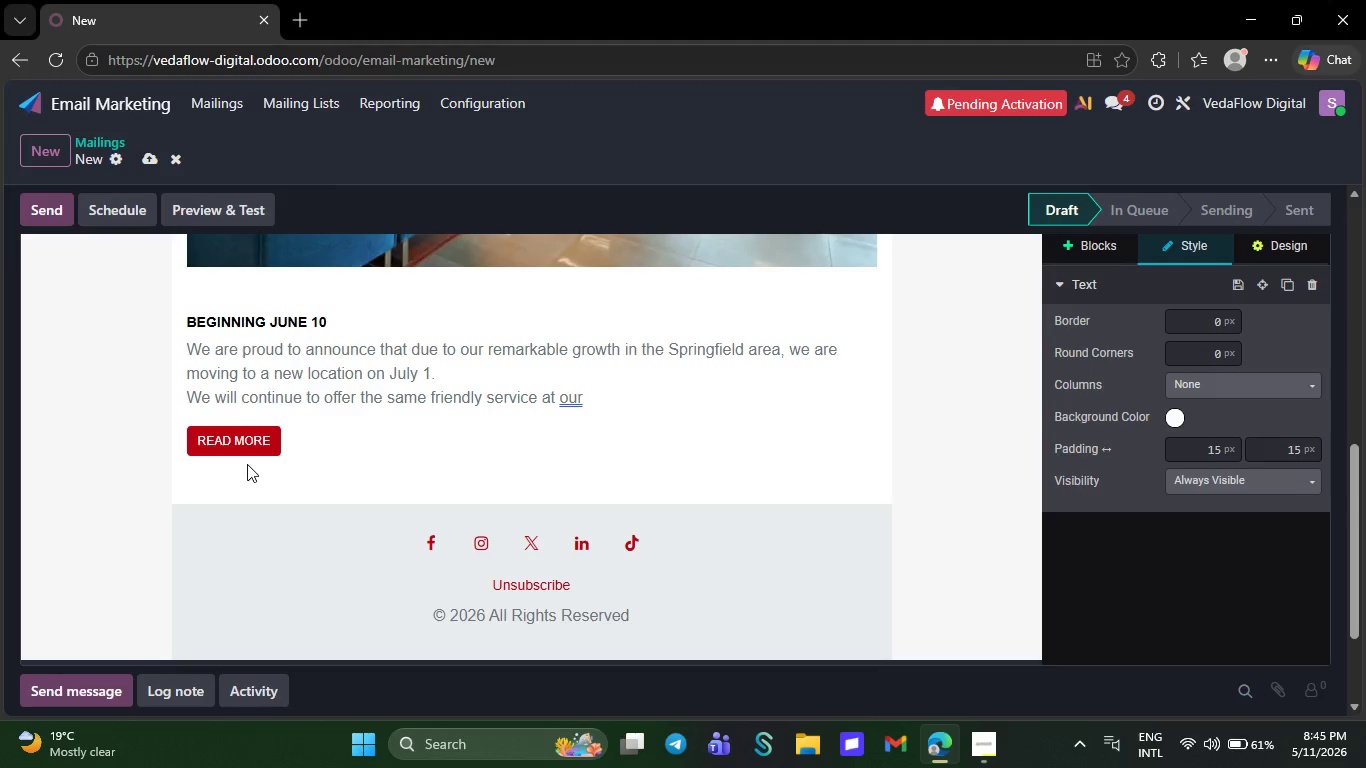 
wait(24.73)
 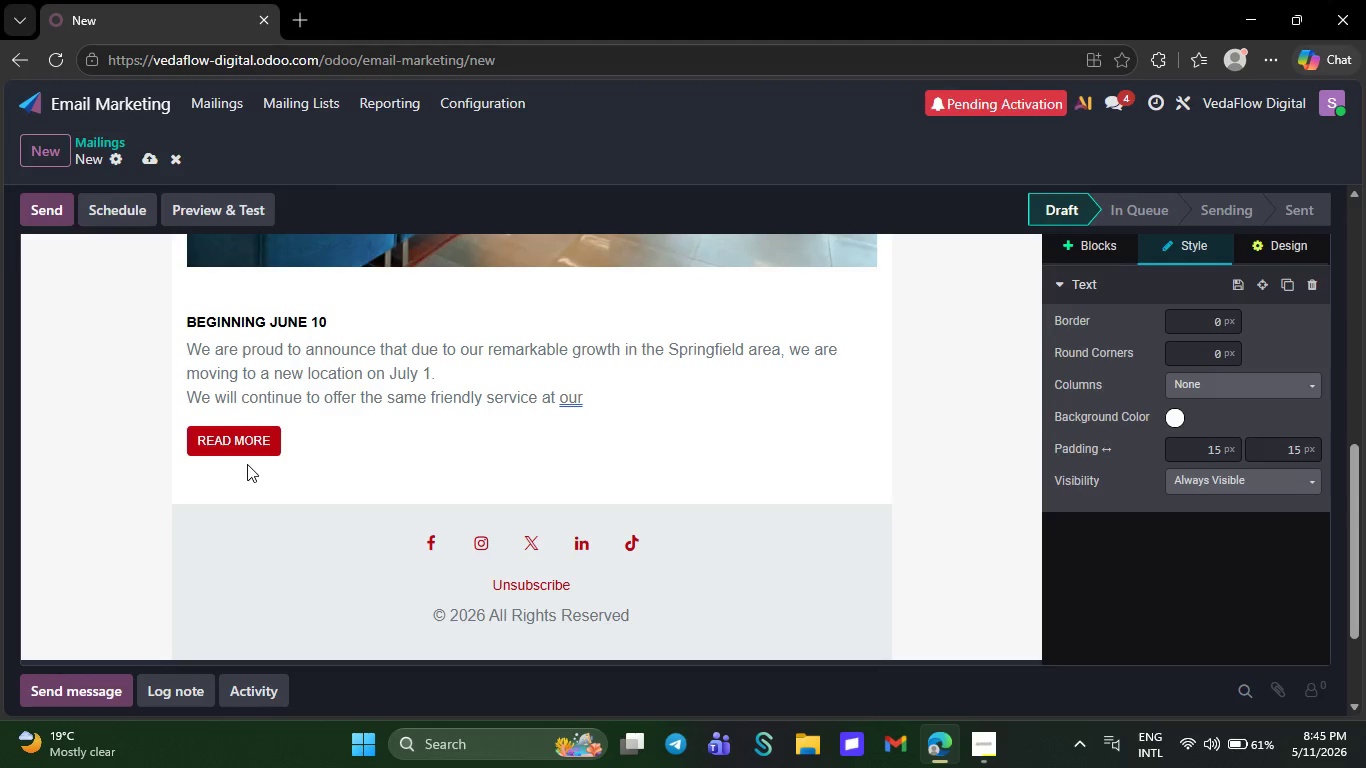 
key(Backspace)
 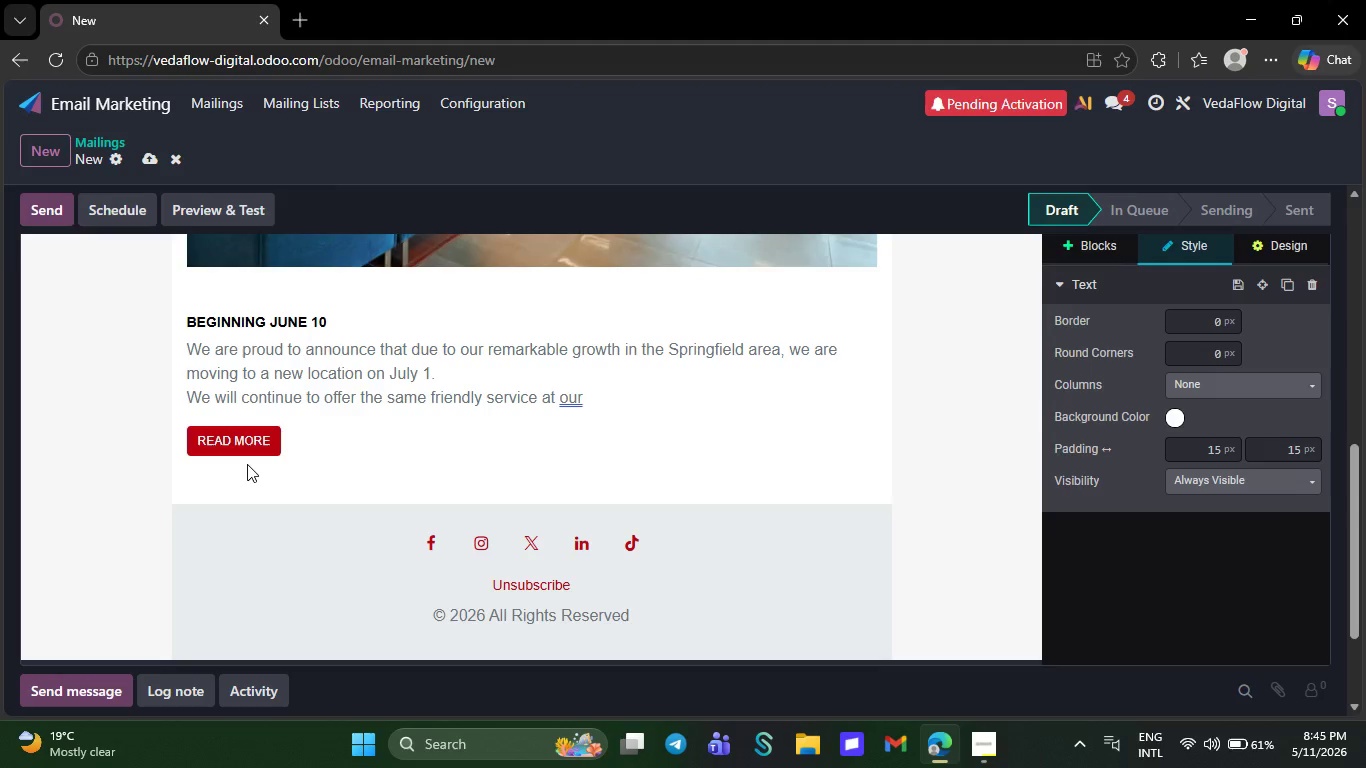 
key(Backspace)
 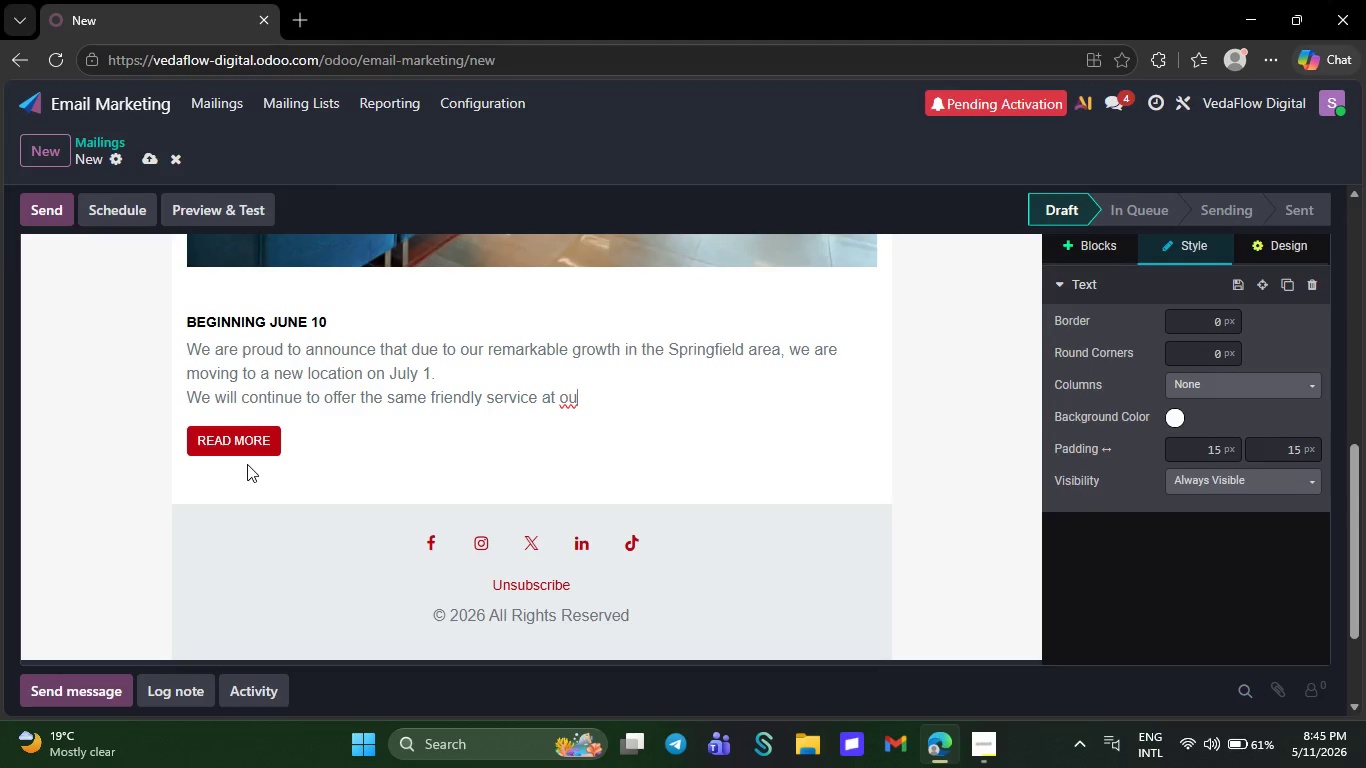 
key(Backspace)
 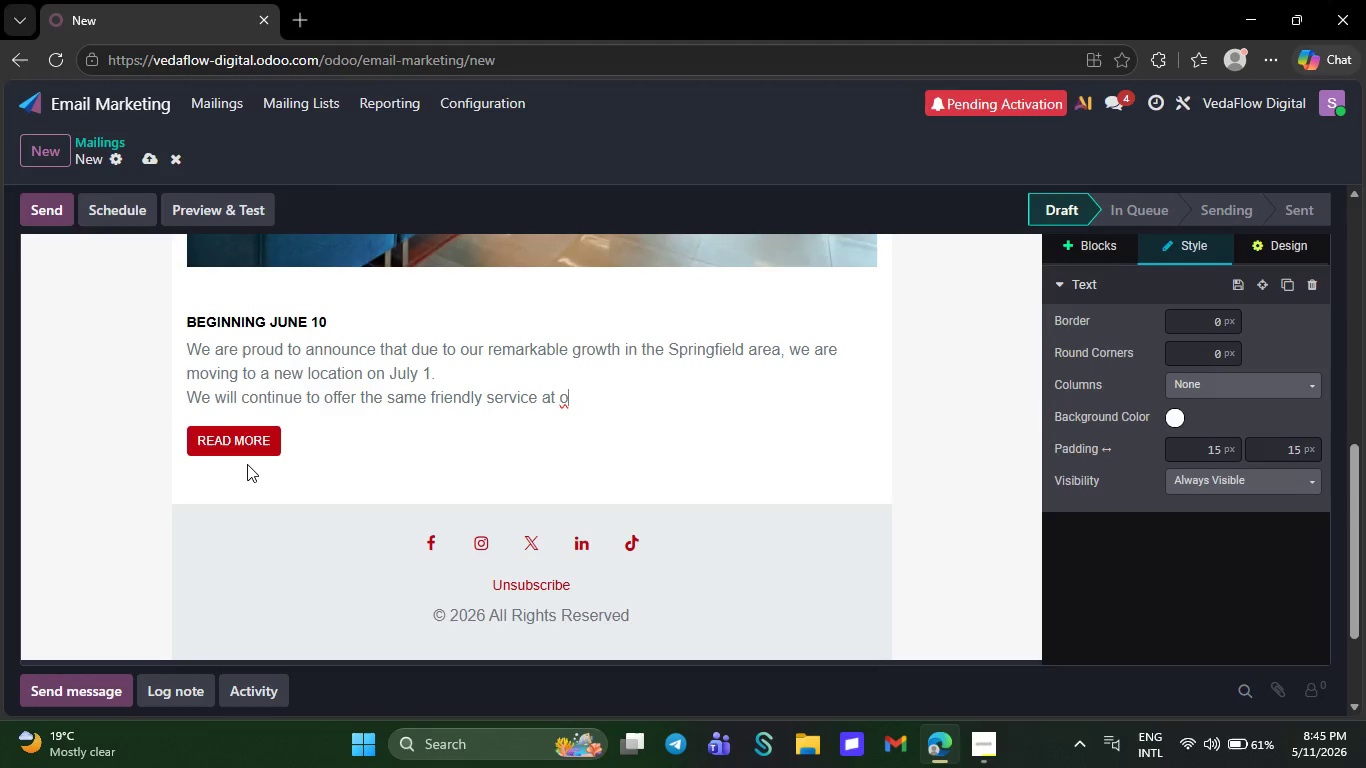 
key(Backspace)
 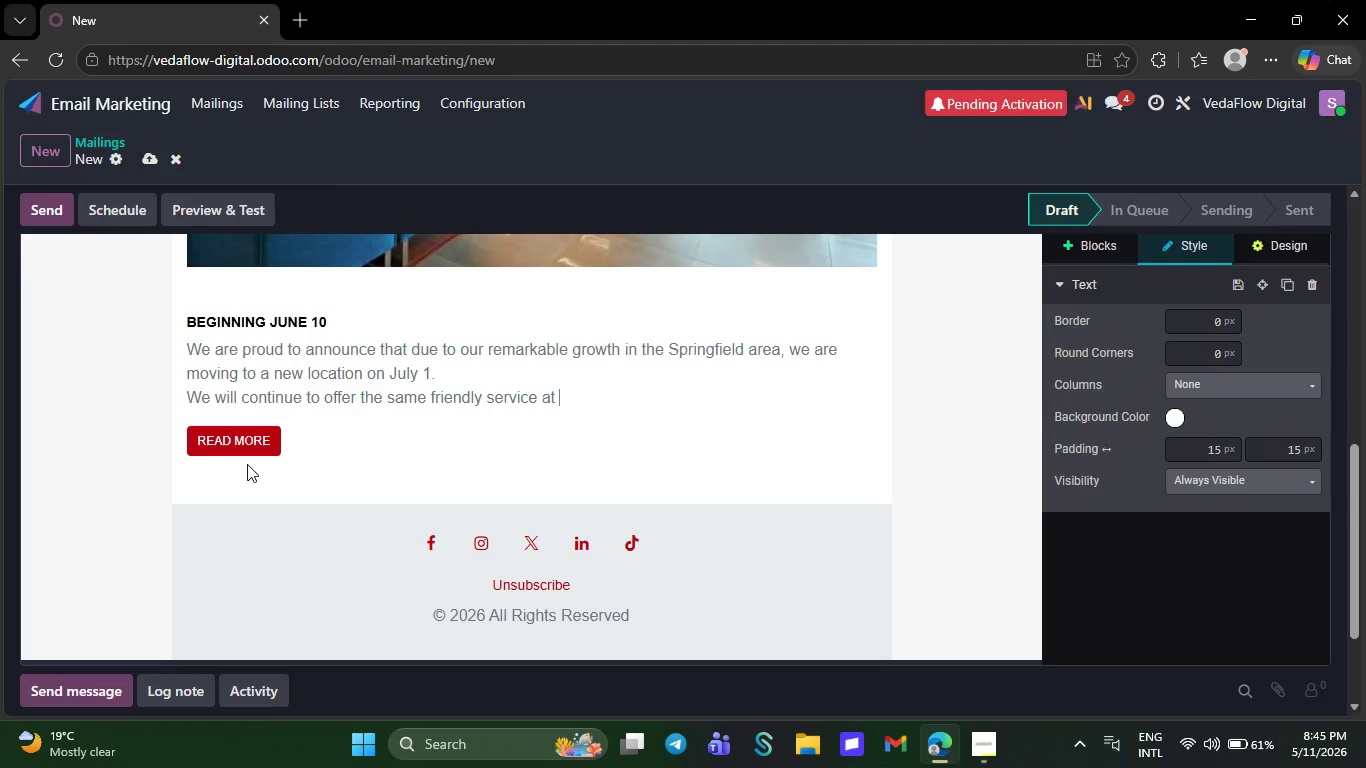 
wait(5.53)
 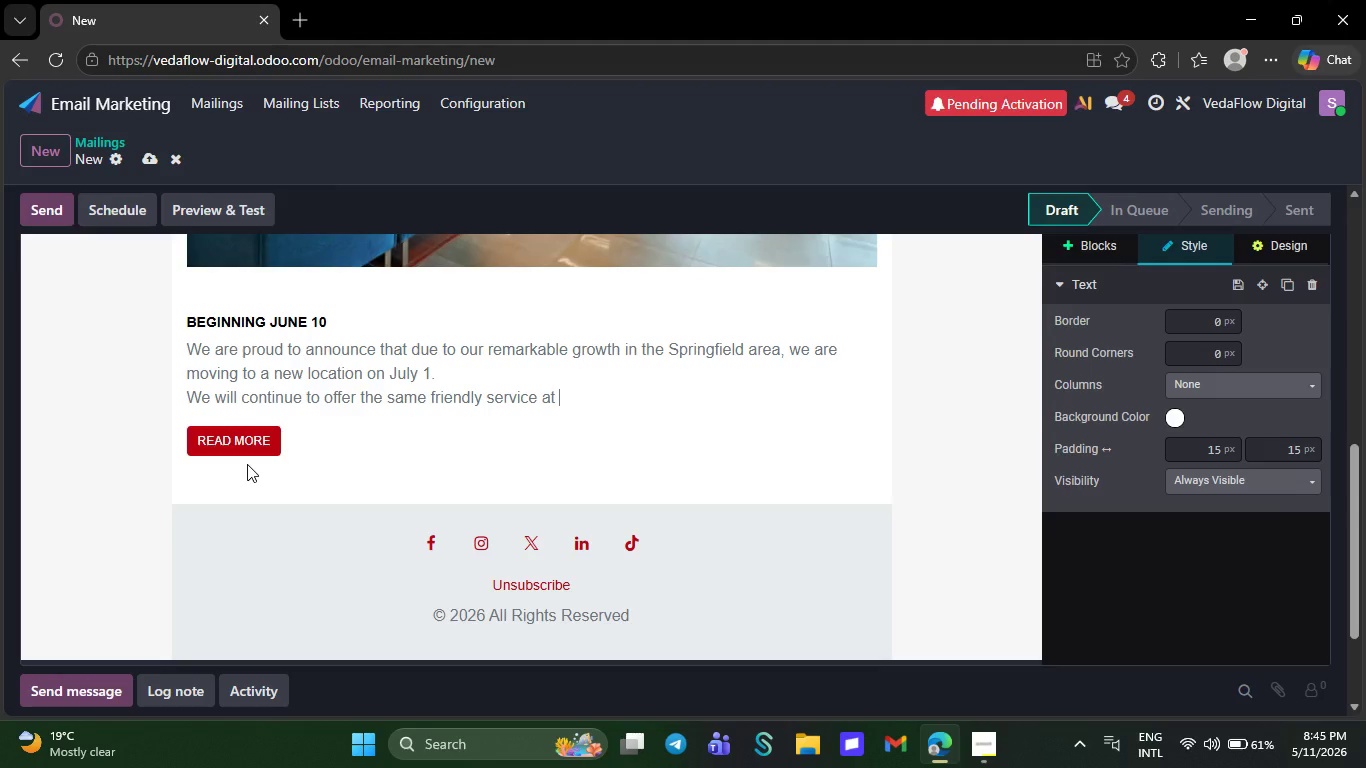 
key(Backspace)
 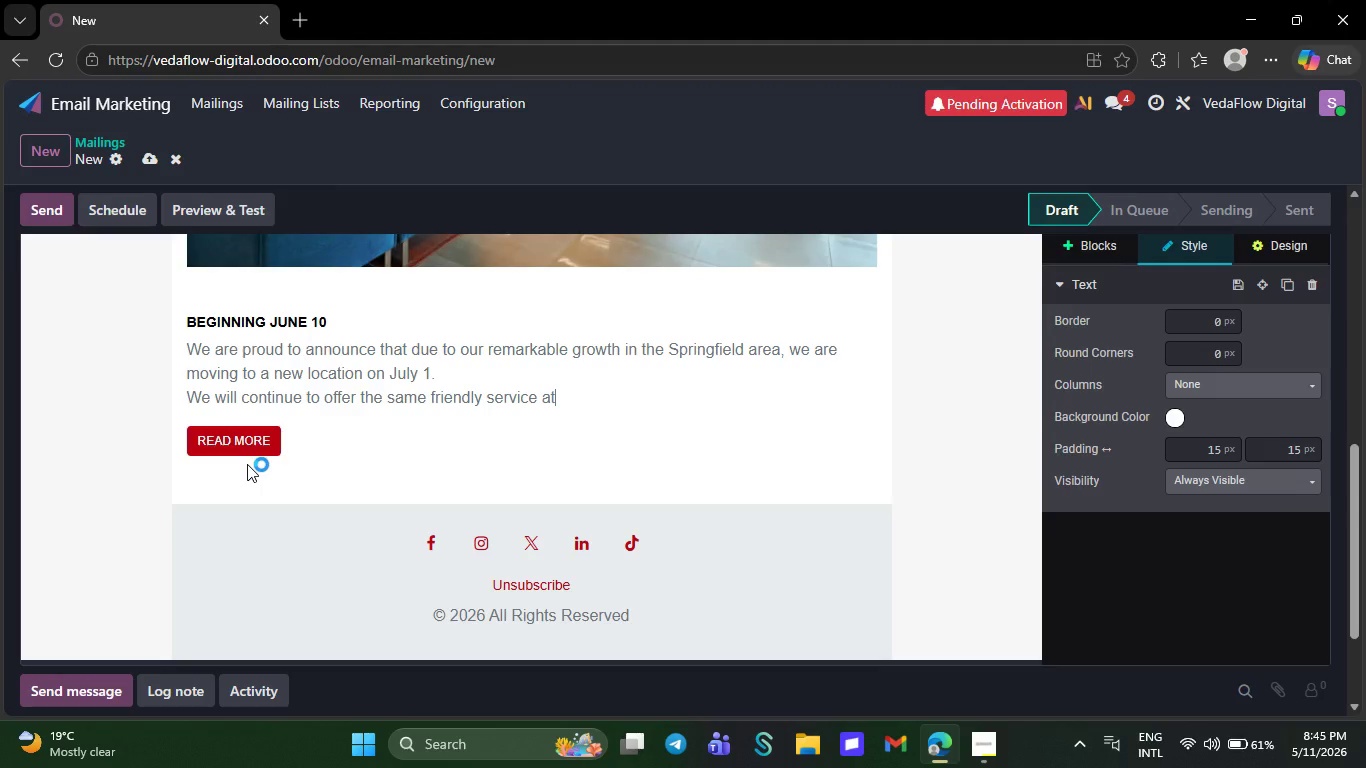 
wait(5.86)
 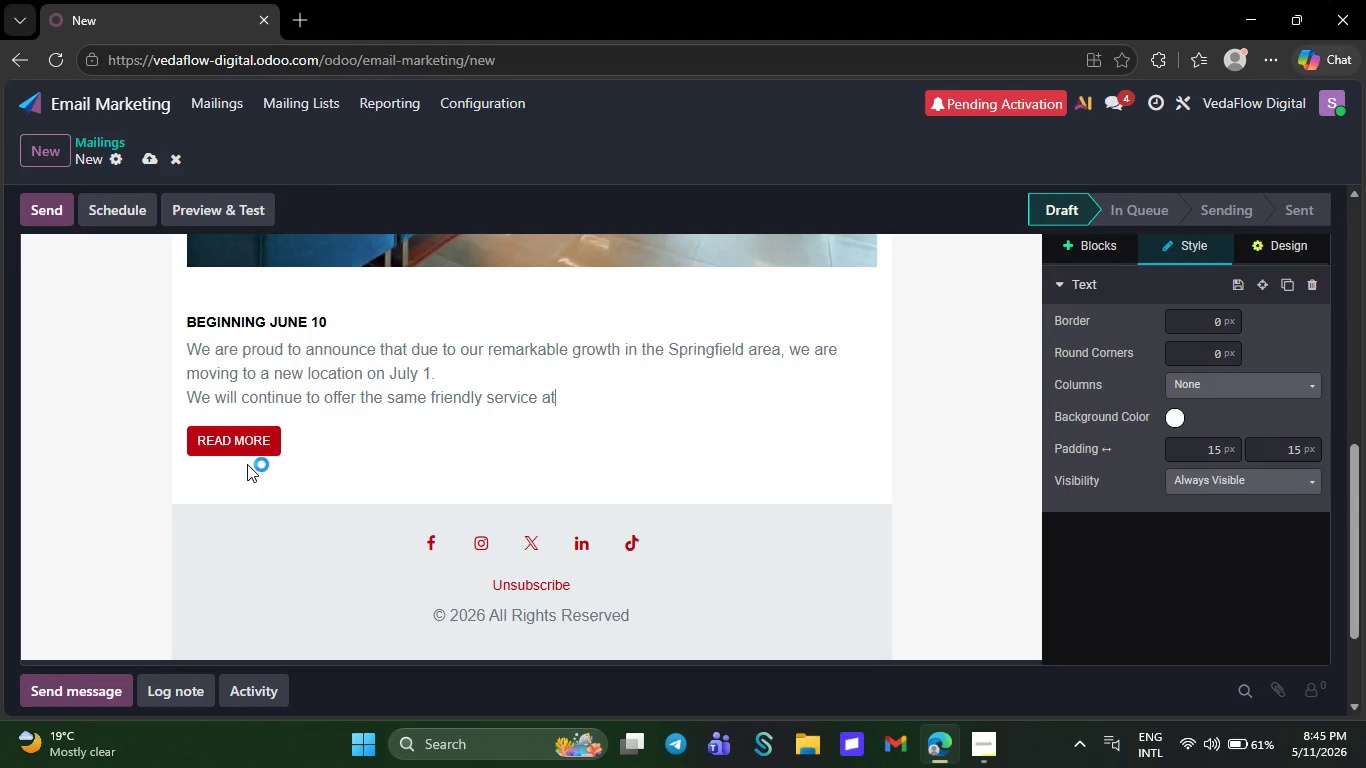 
key(Backspace)
 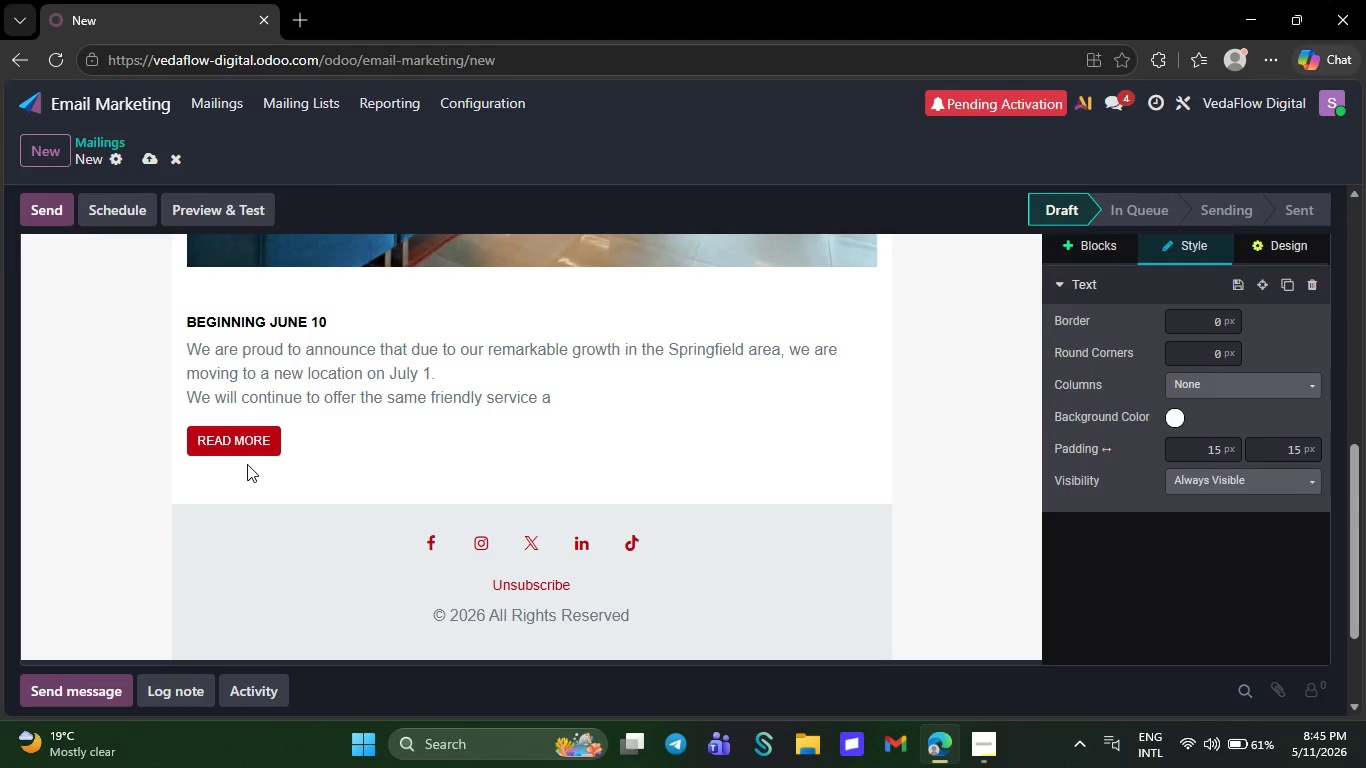 
key(Backspace)
 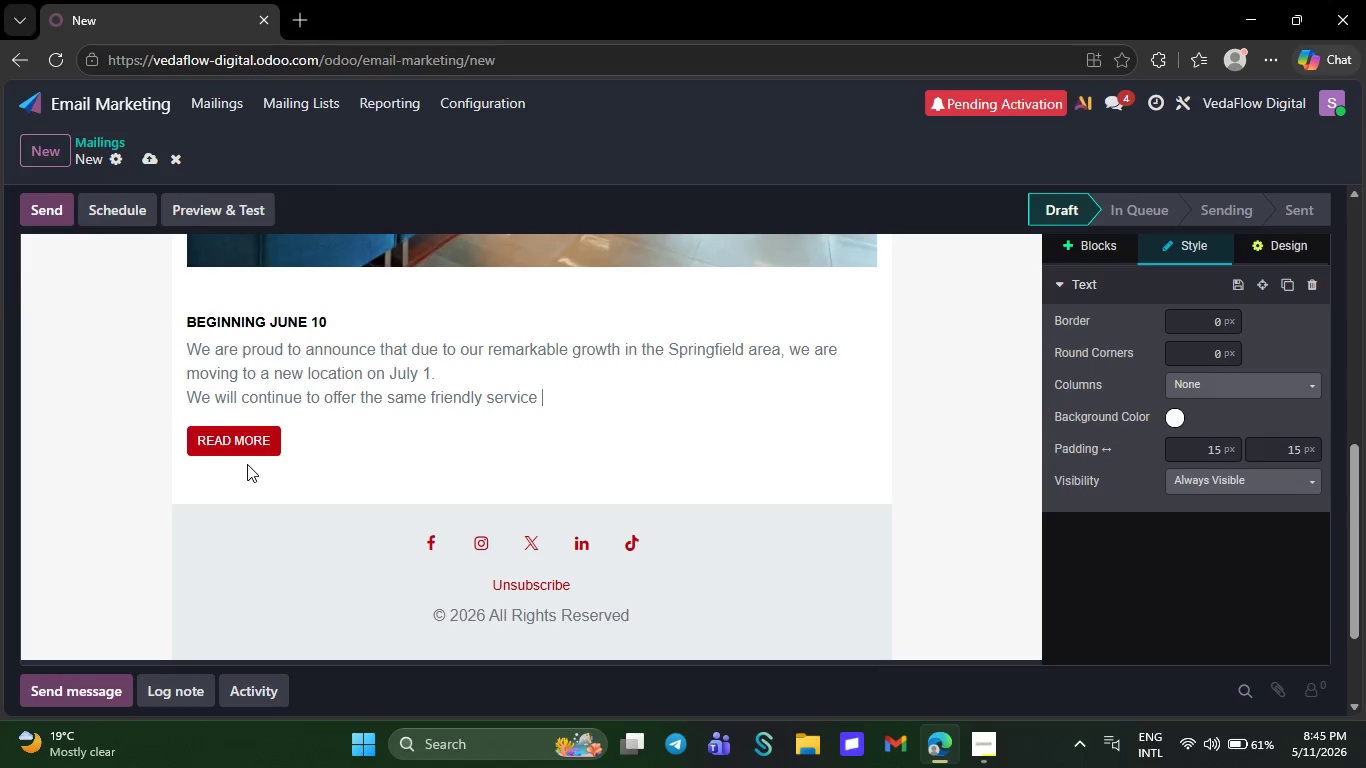 
key(Backspace)
 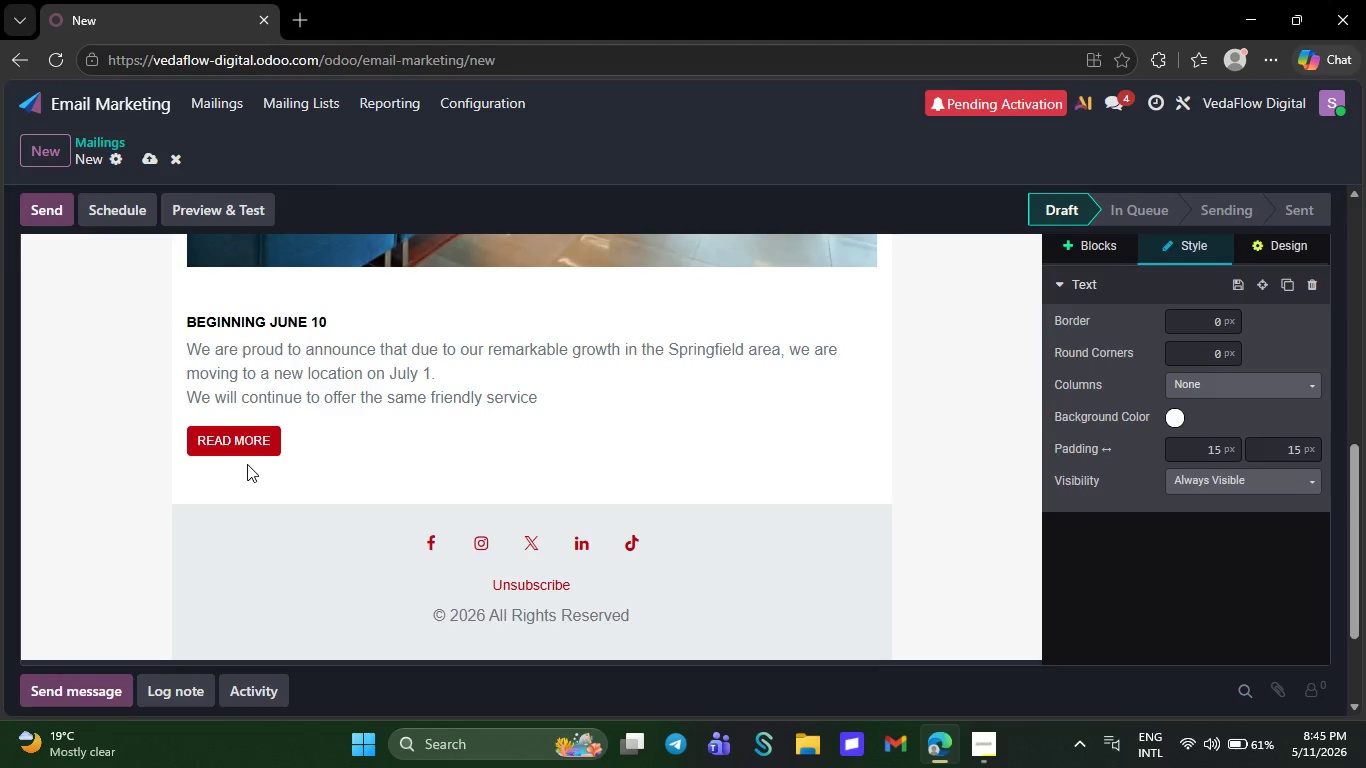 
key(Backspace)
 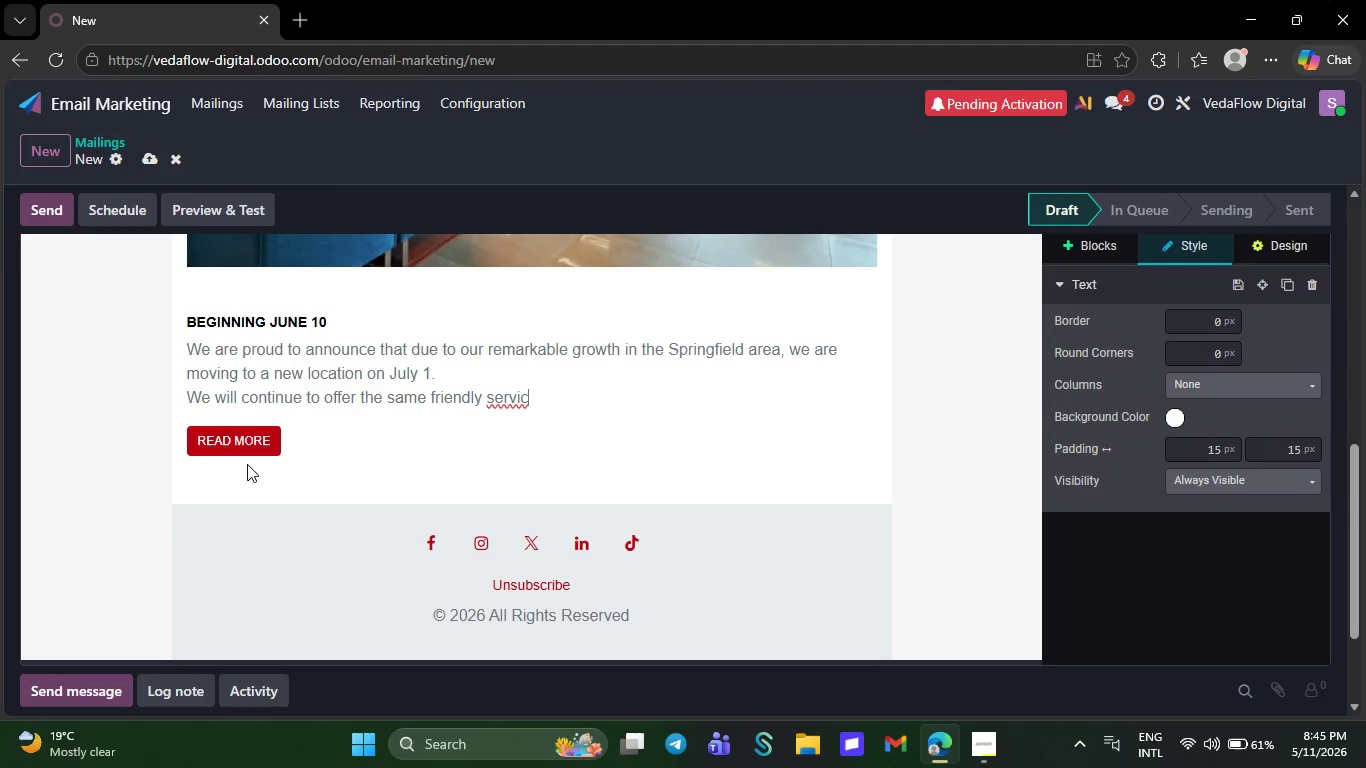 
key(Backspace)
 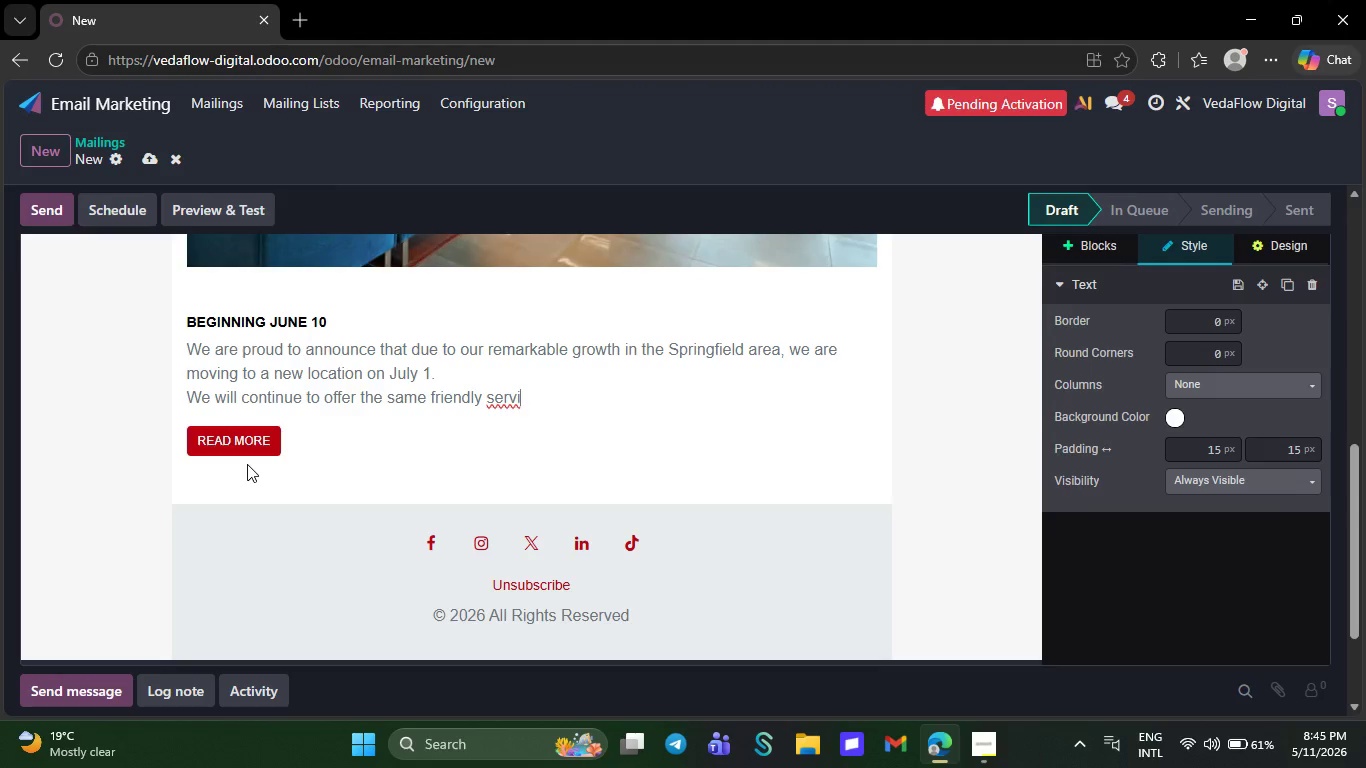 
key(Backspace)
 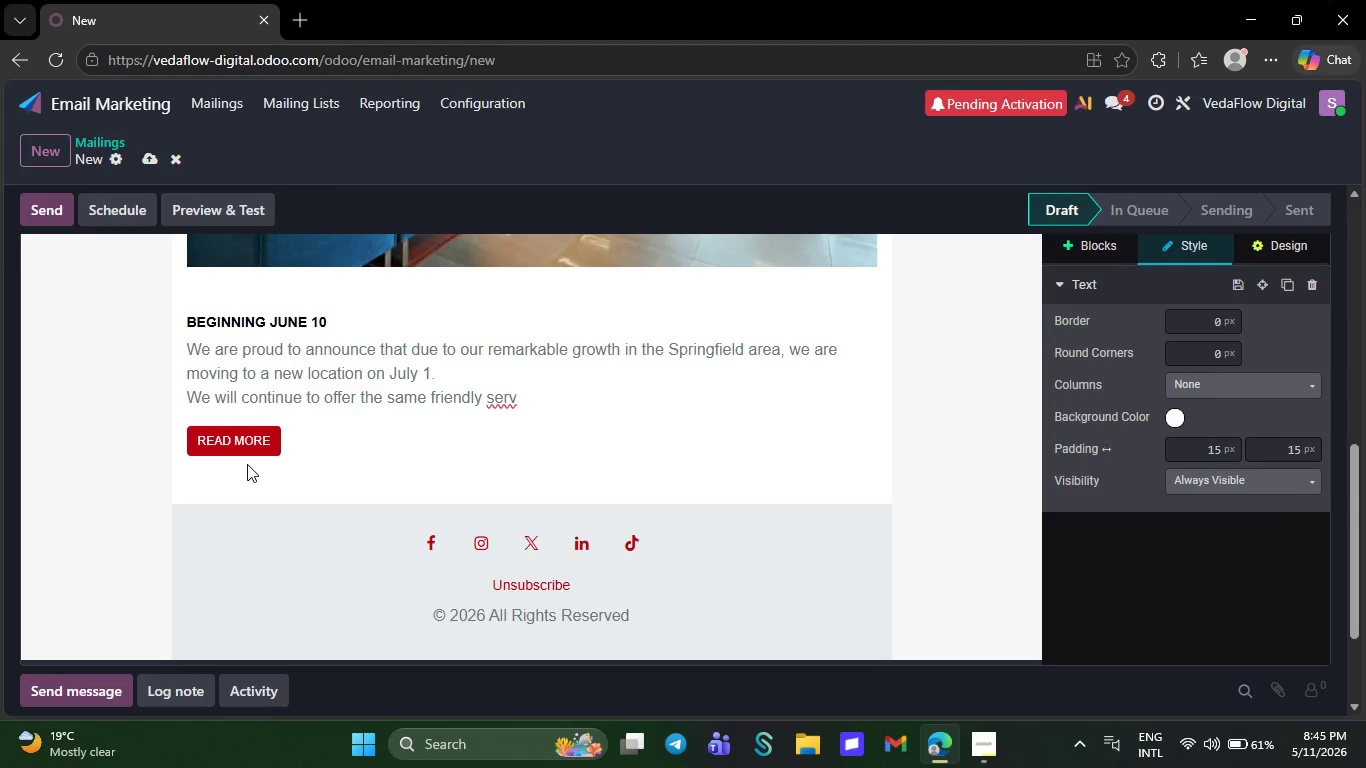 
key(Backspace)
 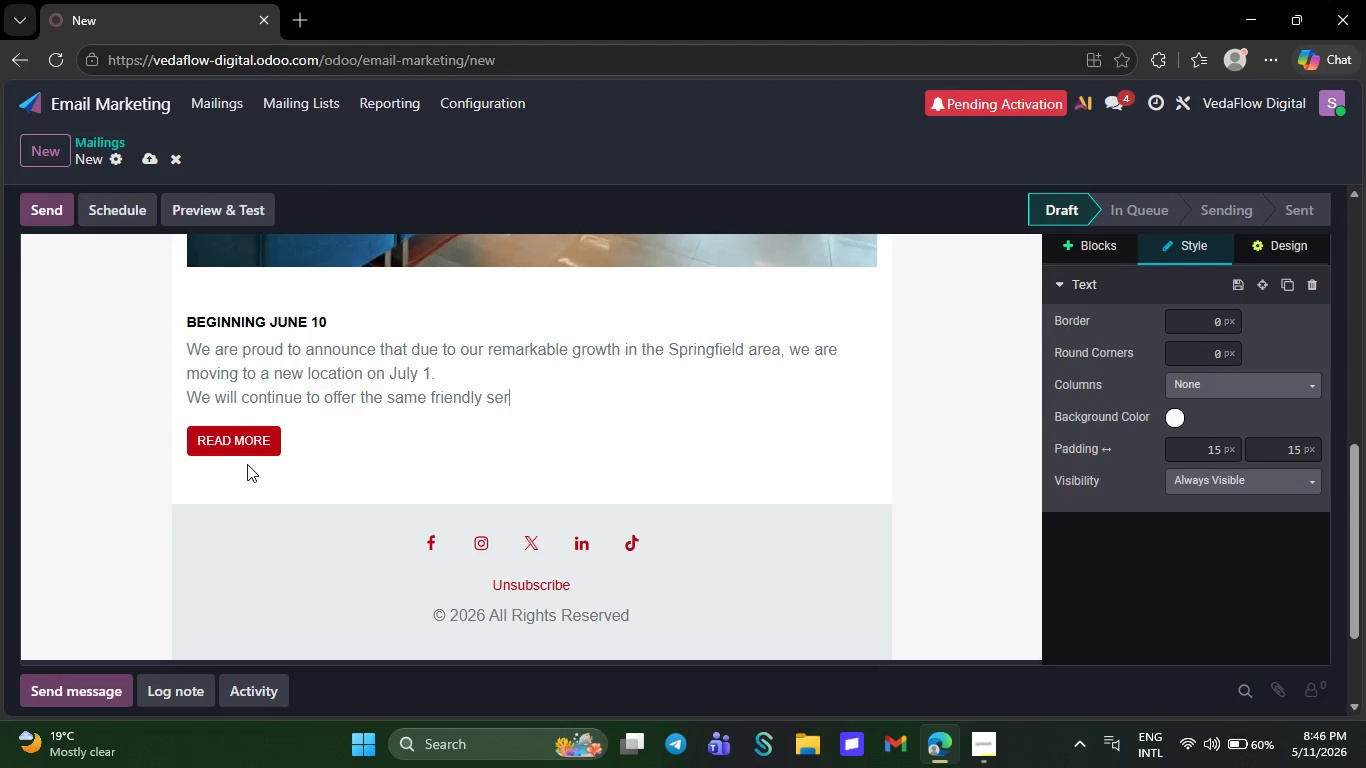 
wait(23.06)
 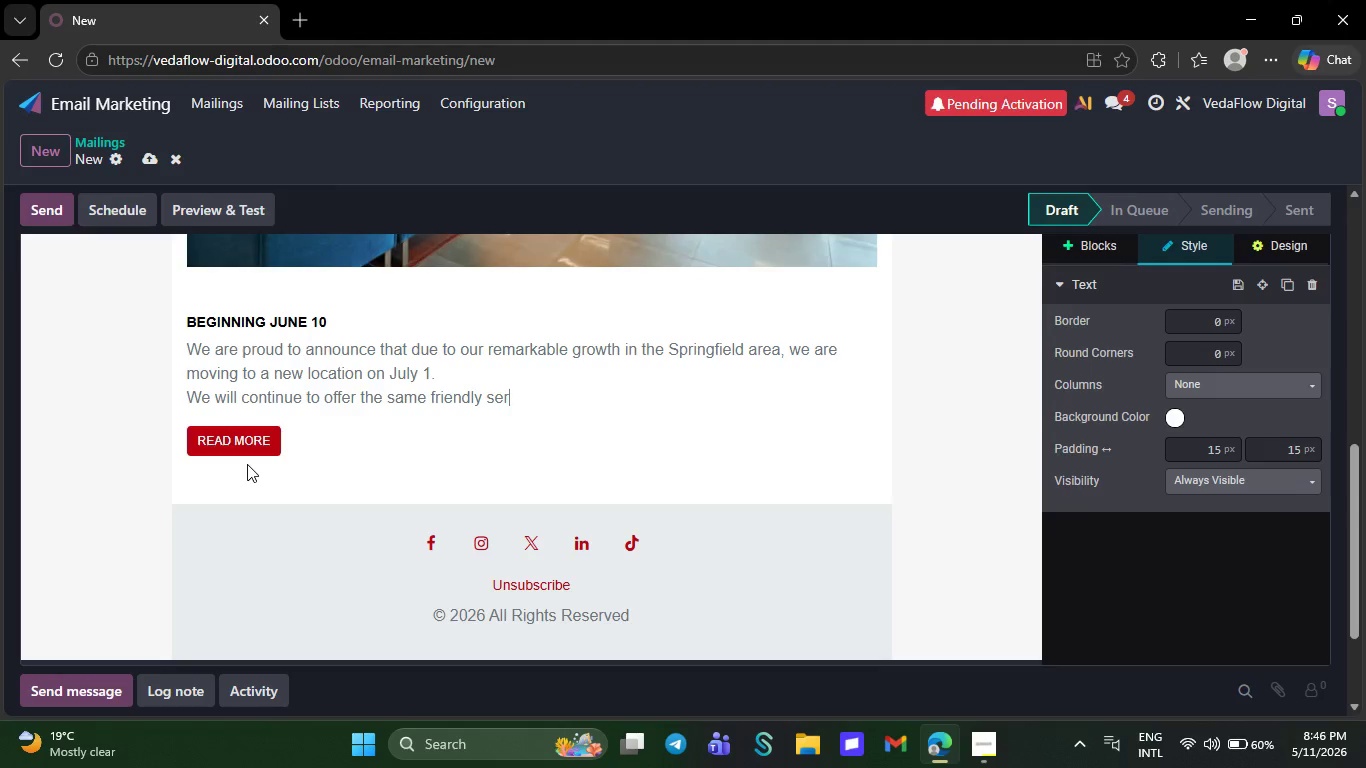 
key(Backspace)
 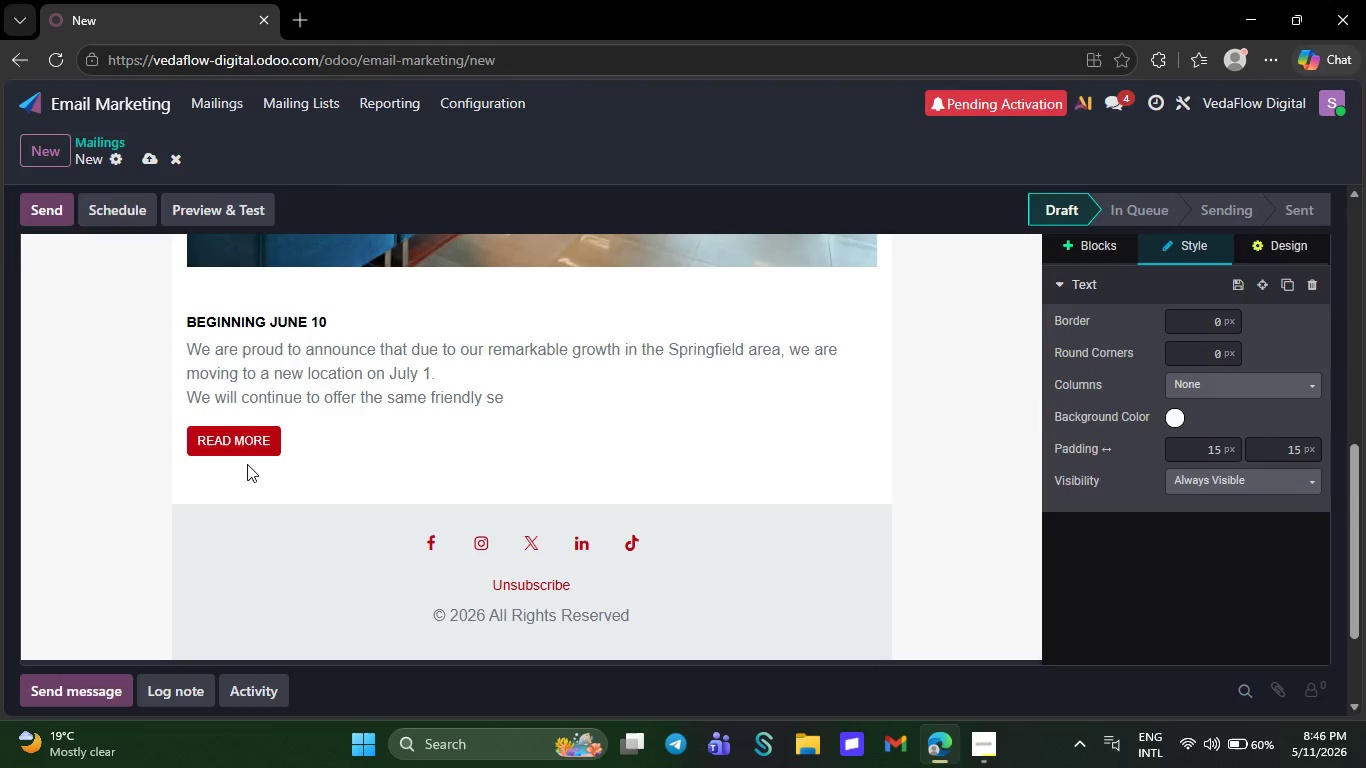 
key(Backspace)
 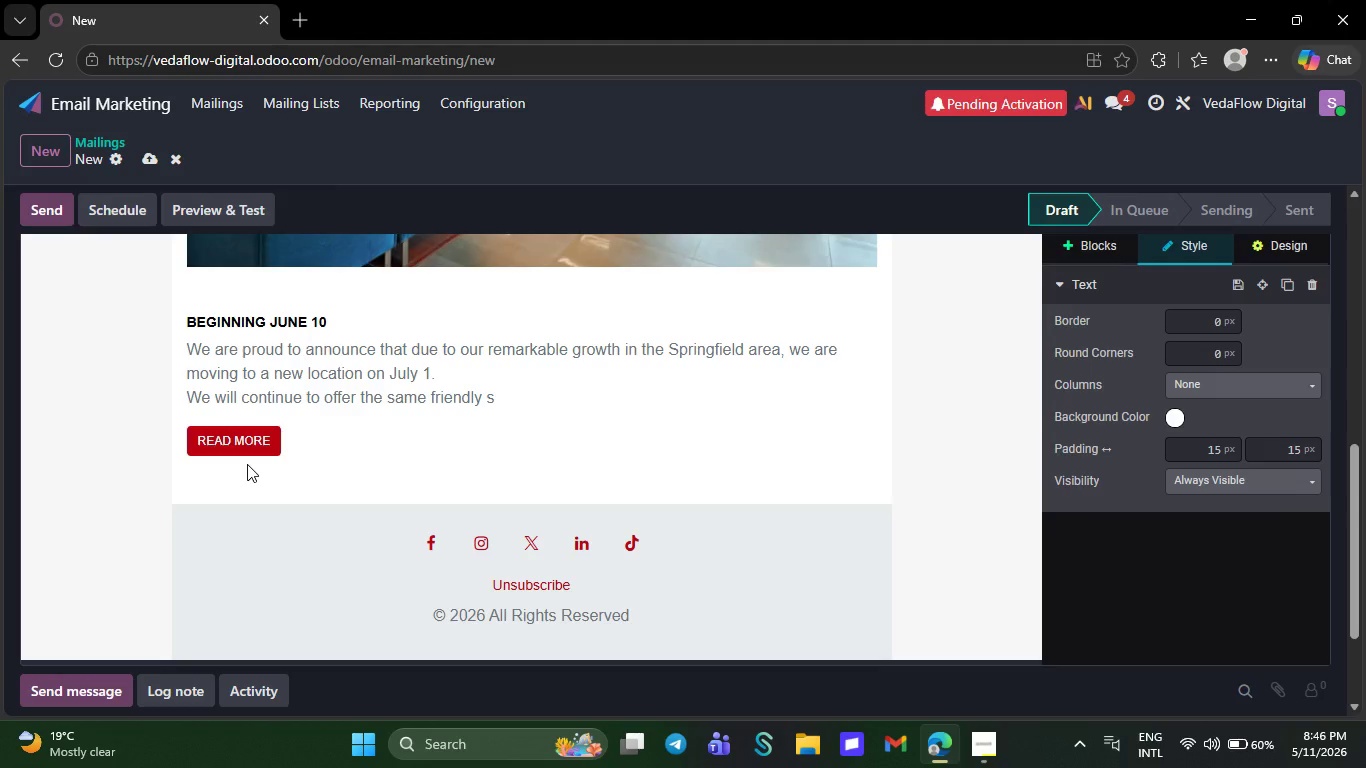 
key(Backspace)
 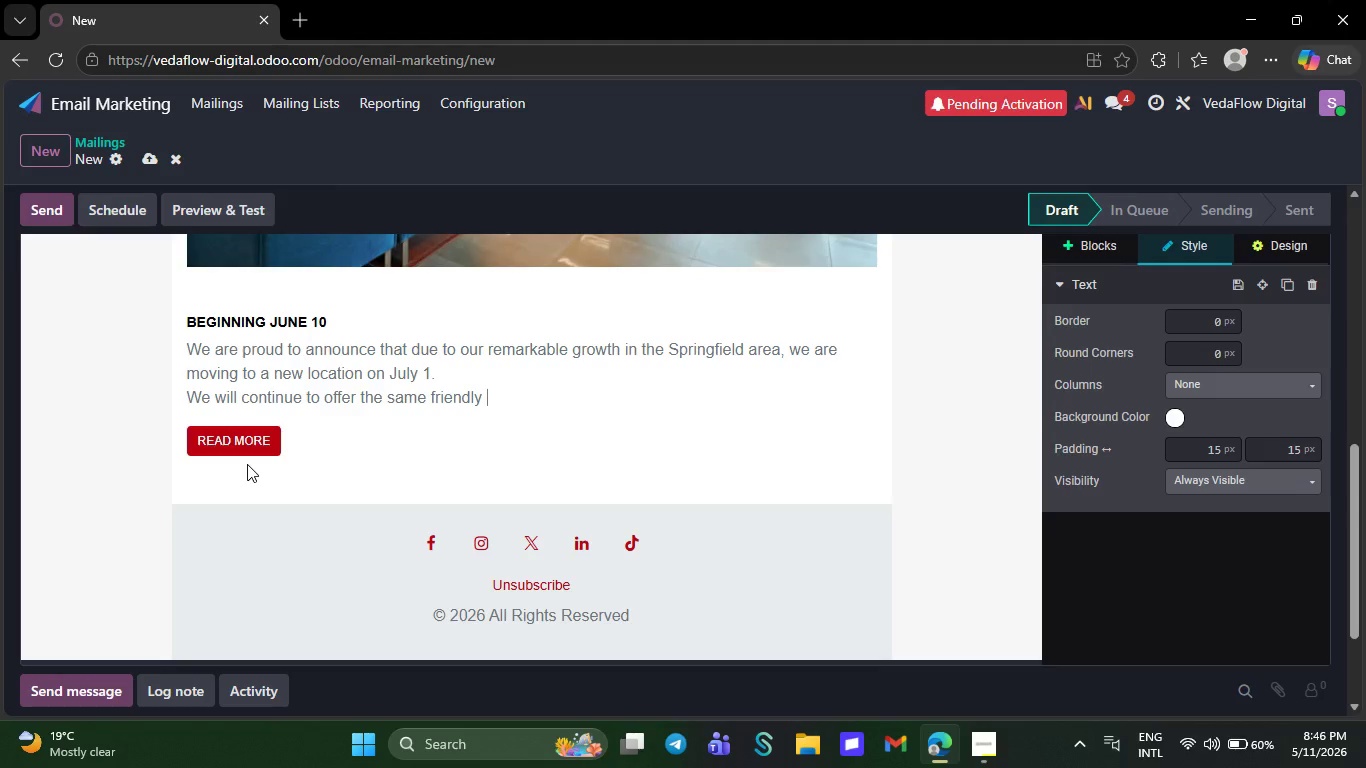 
key(Backspace)
 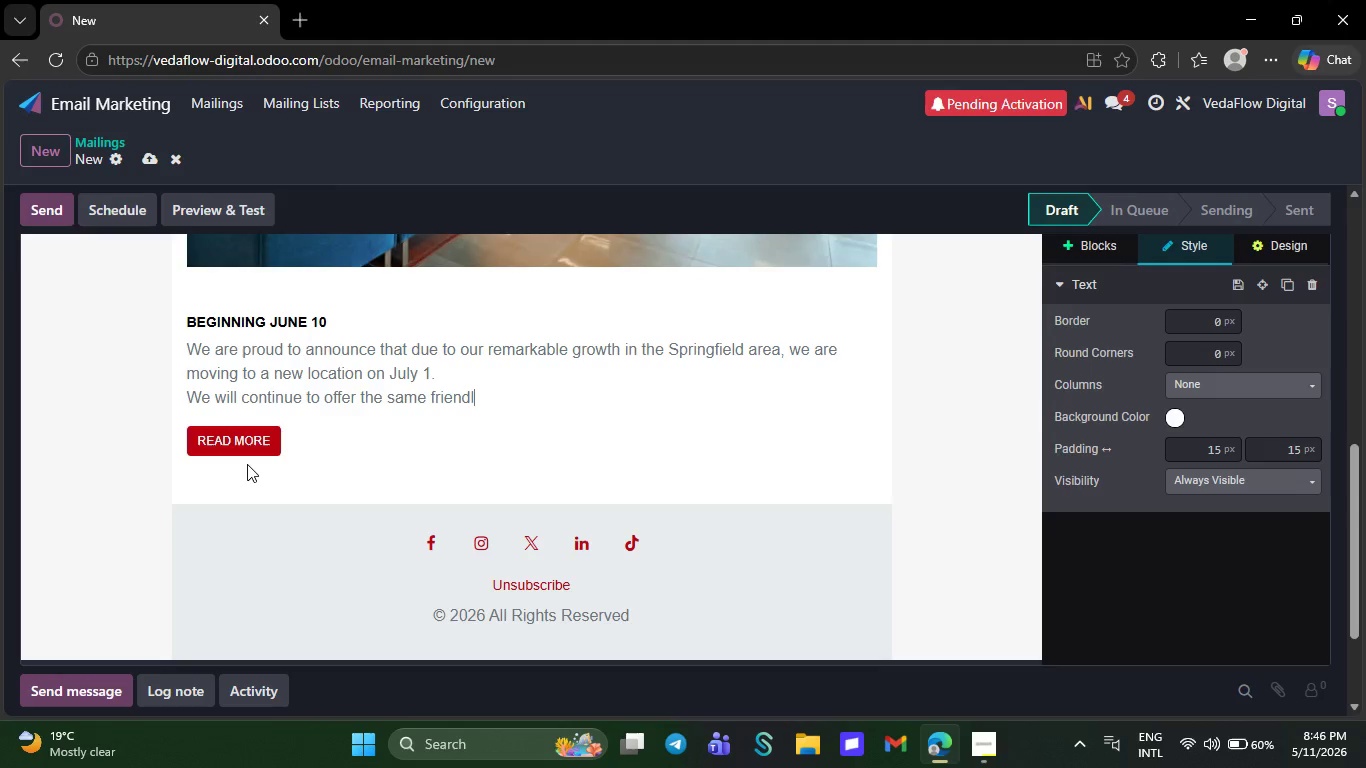 
key(Backspace)
 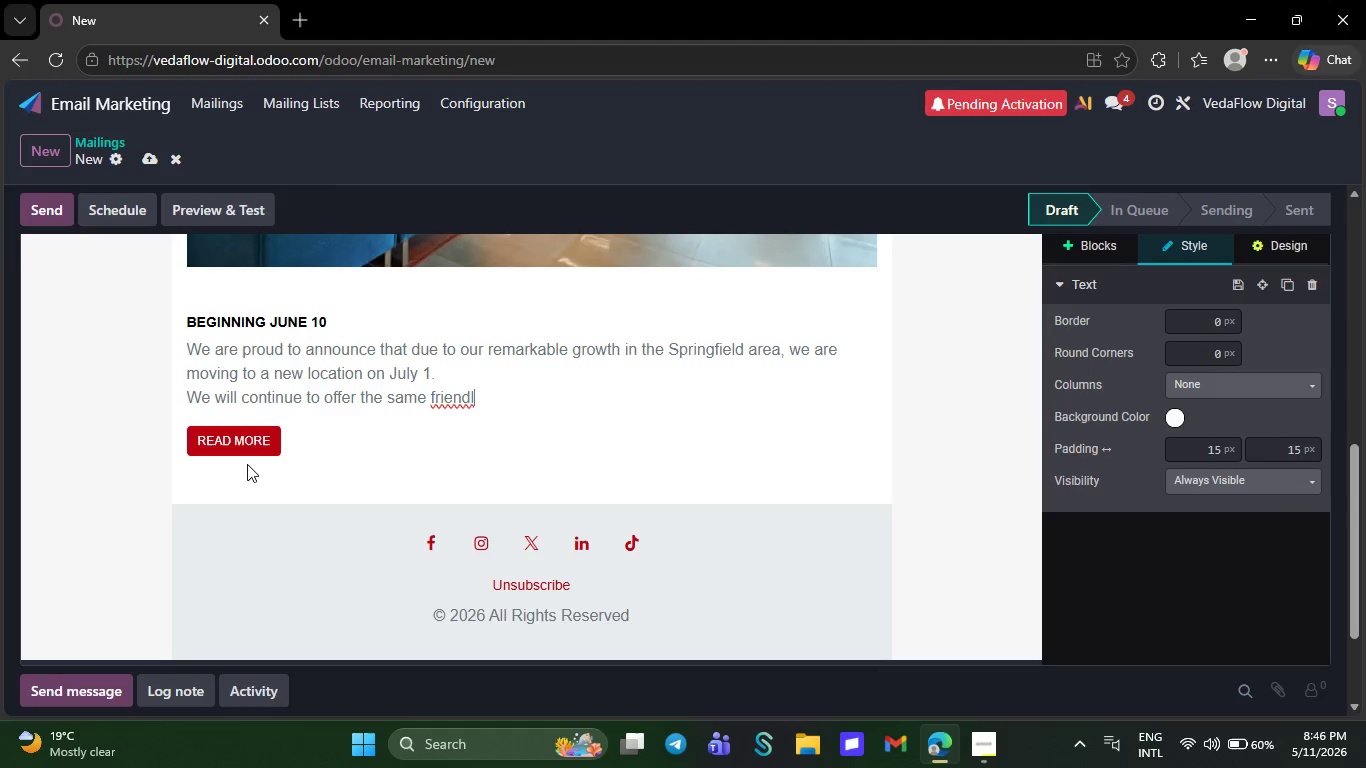 
key(Backspace)
 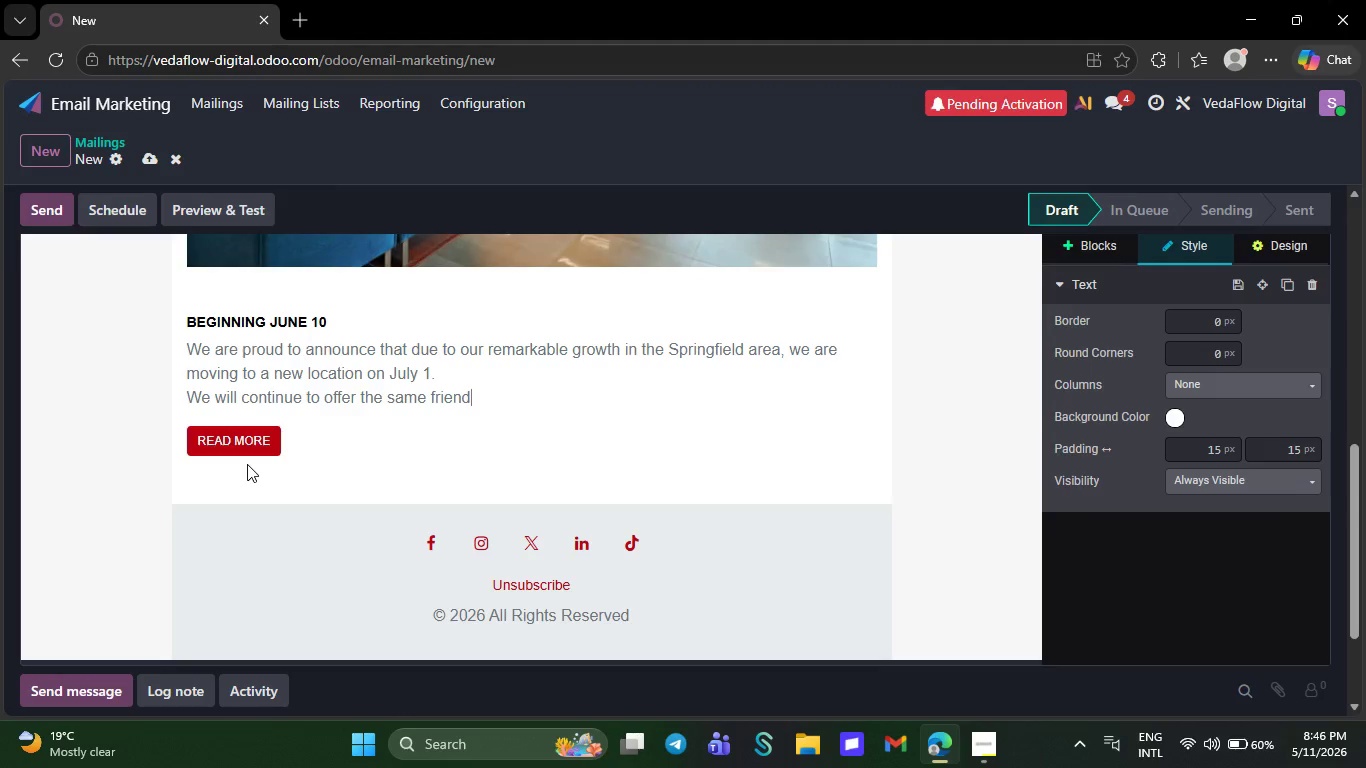 
key(Backspace)
 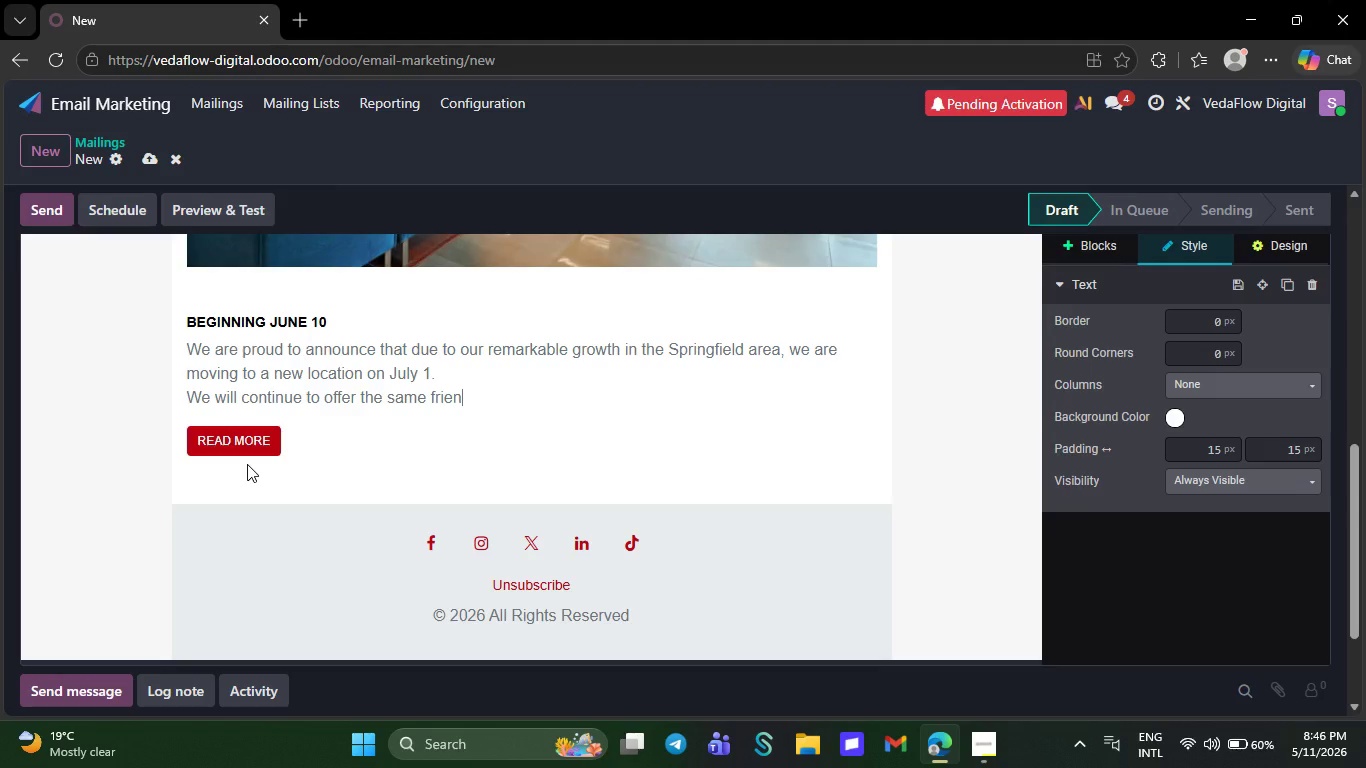 
key(Backspace)
 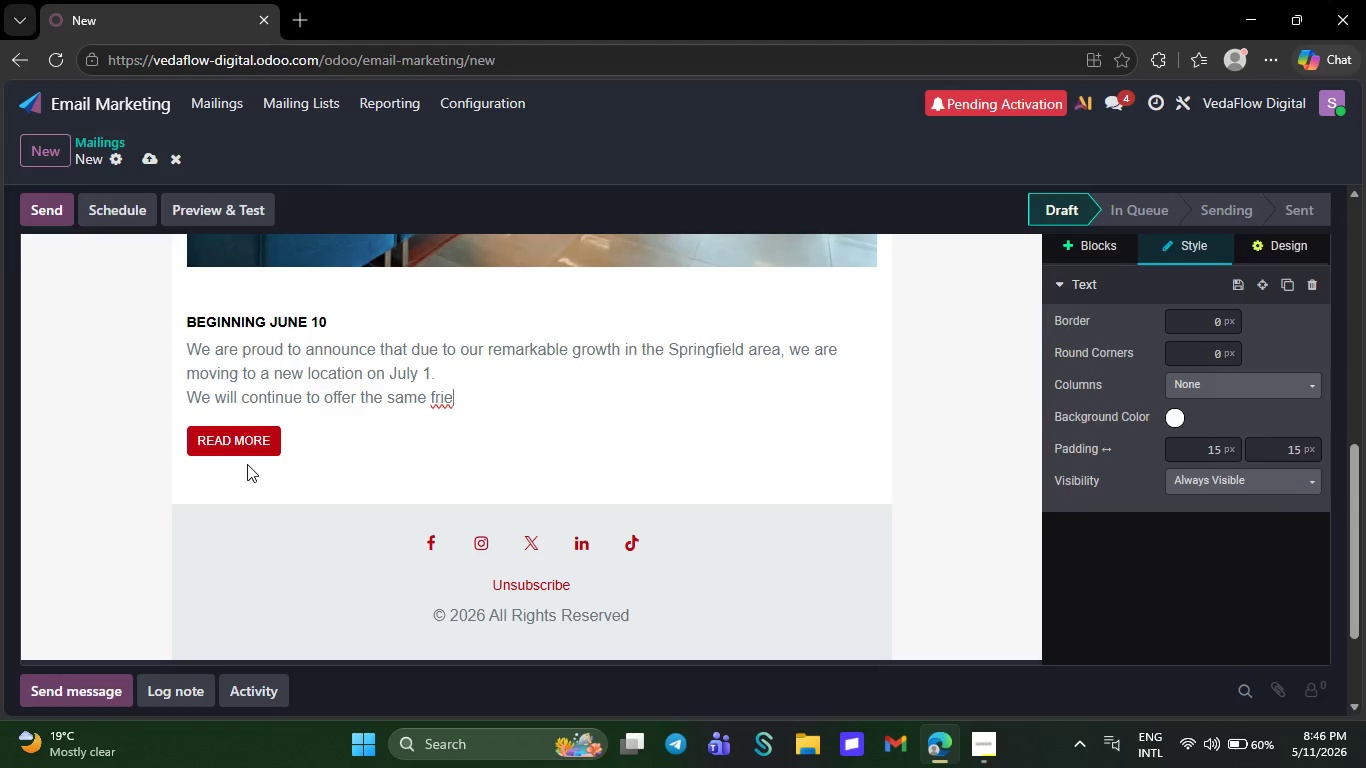 
wait(8.14)
 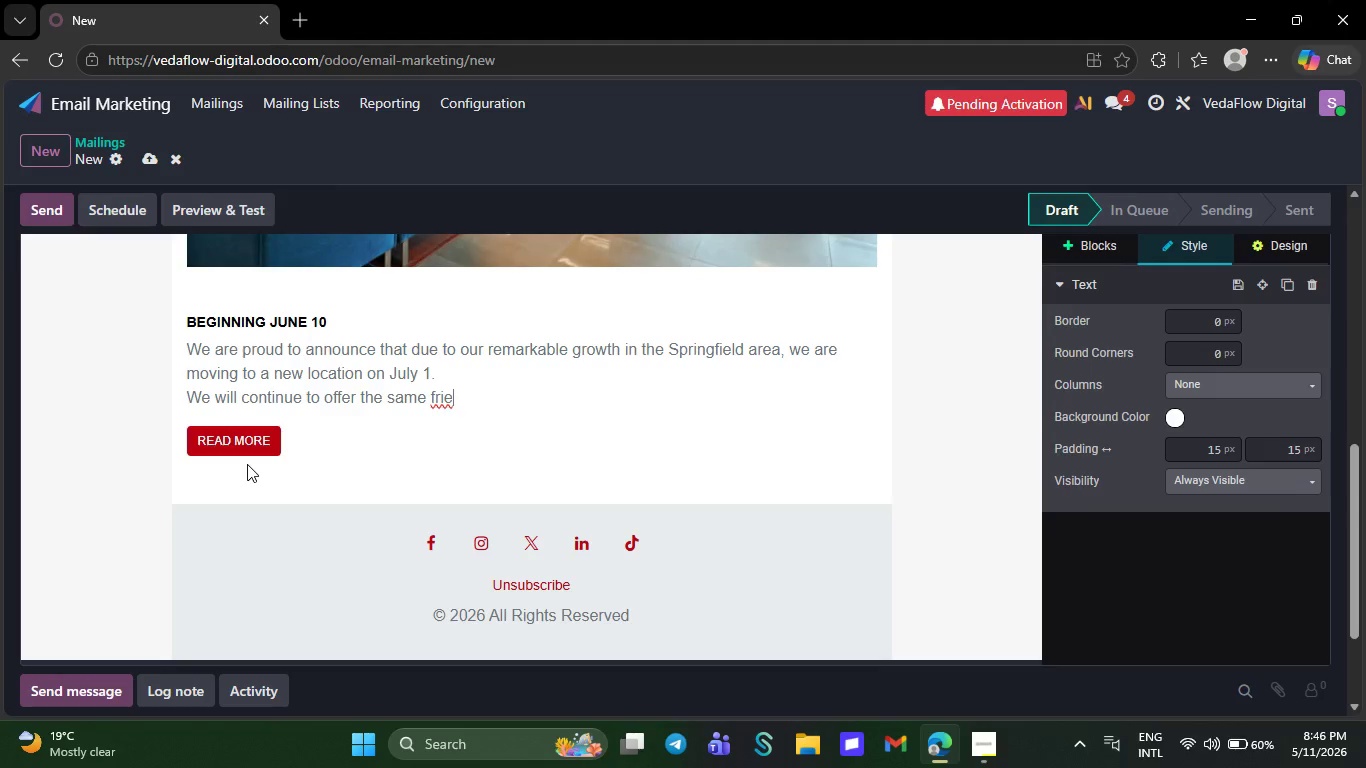 
key(Backspace)
 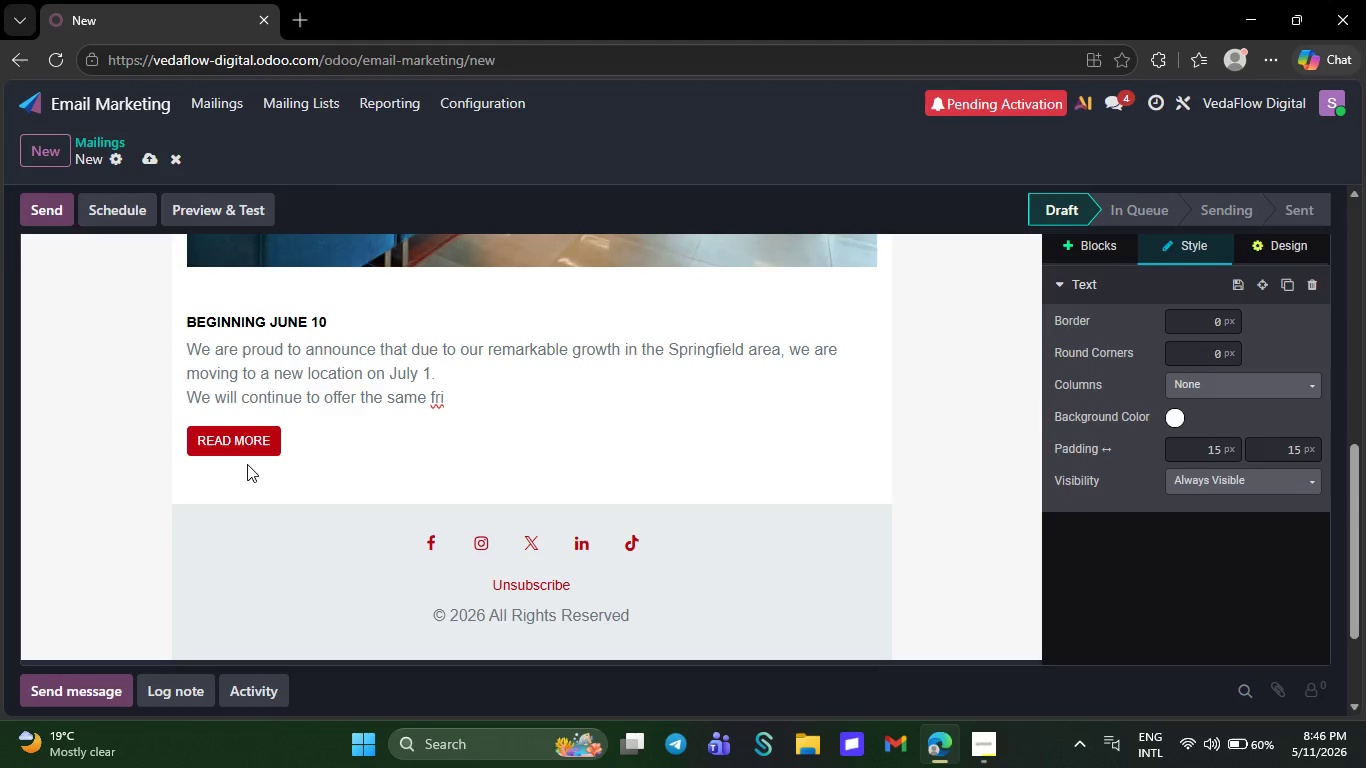 
key(Backspace)
 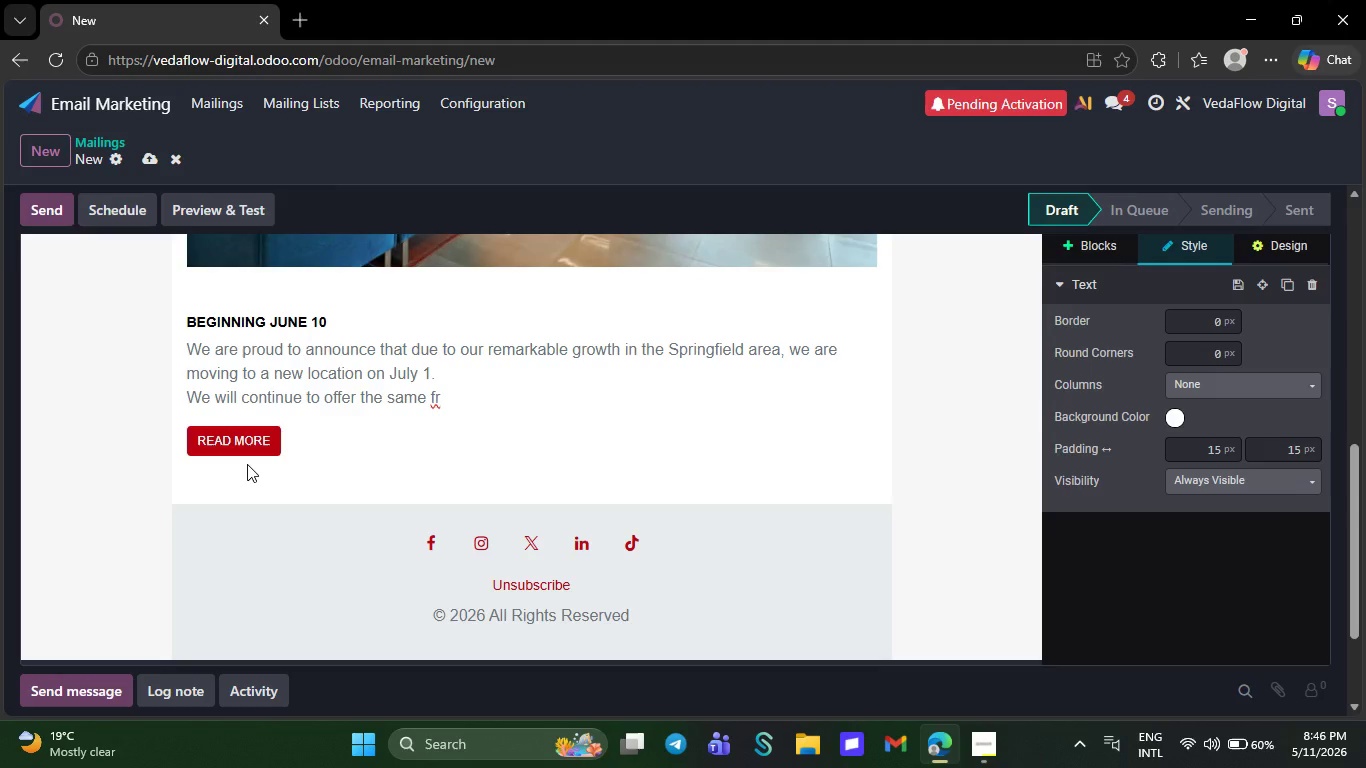 
key(Backspace)
 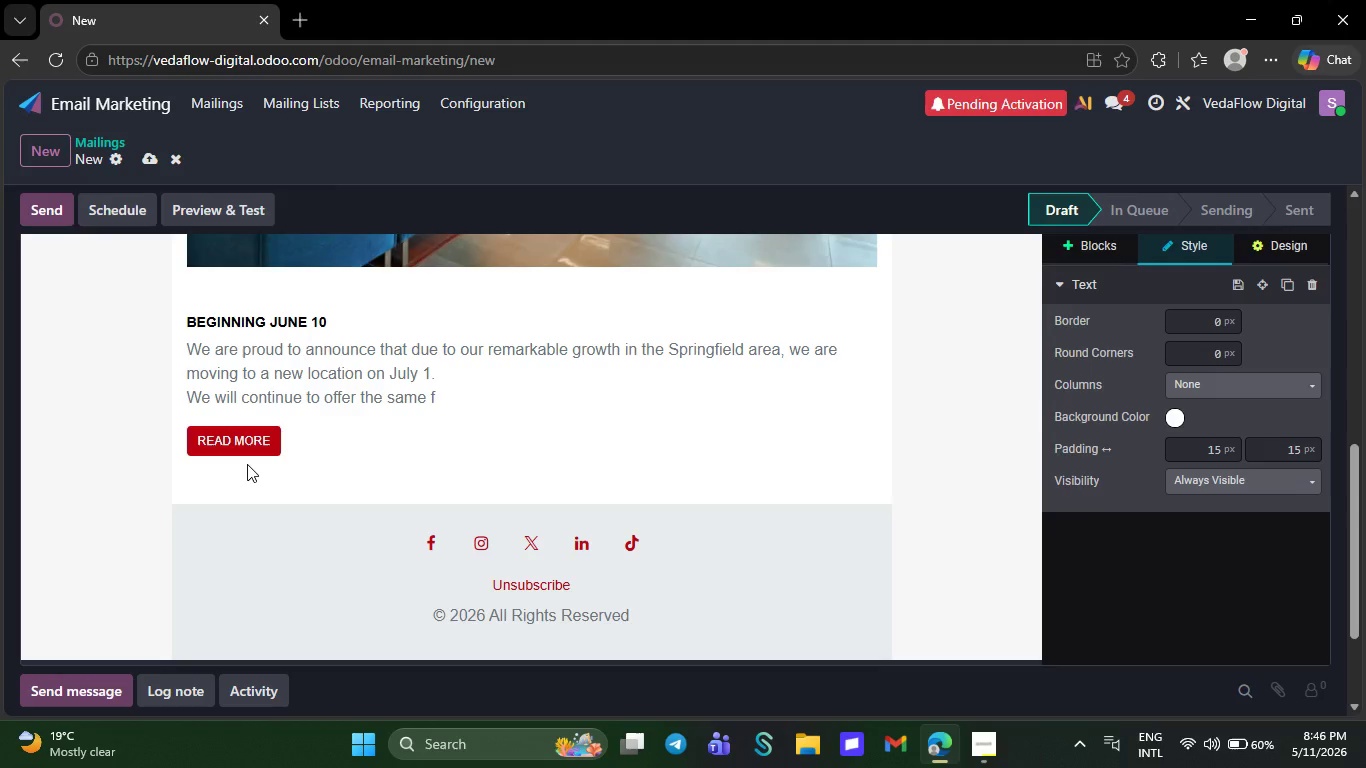 
key(Backspace)
 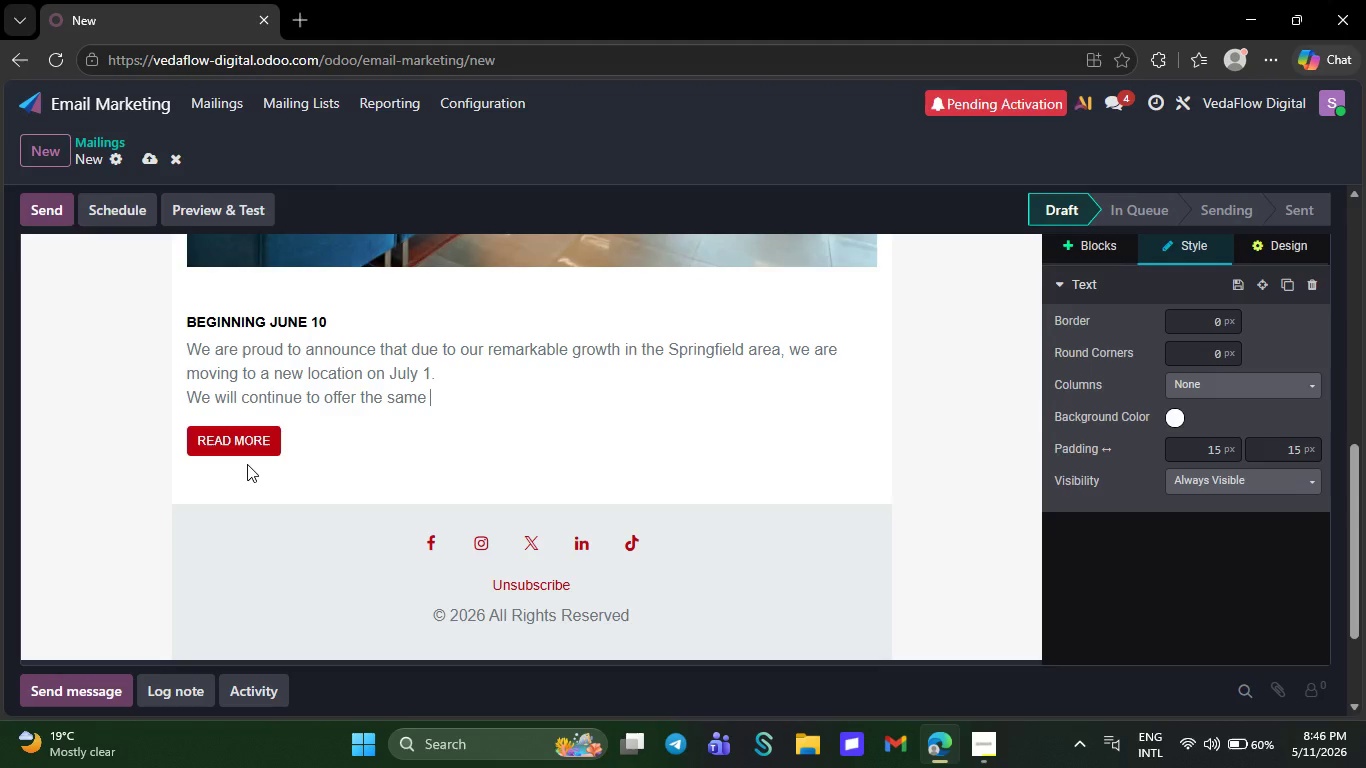 
wait(17.75)
 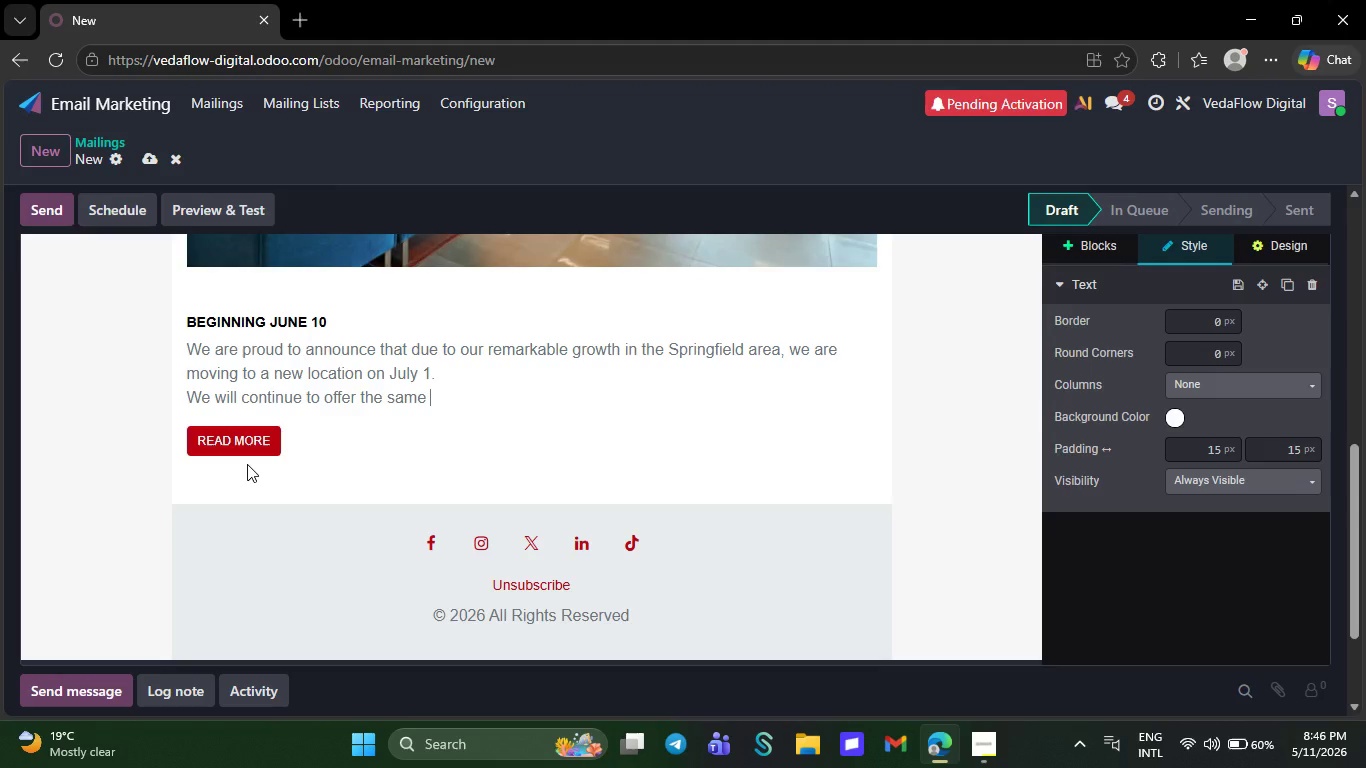 
key(Backspace)
 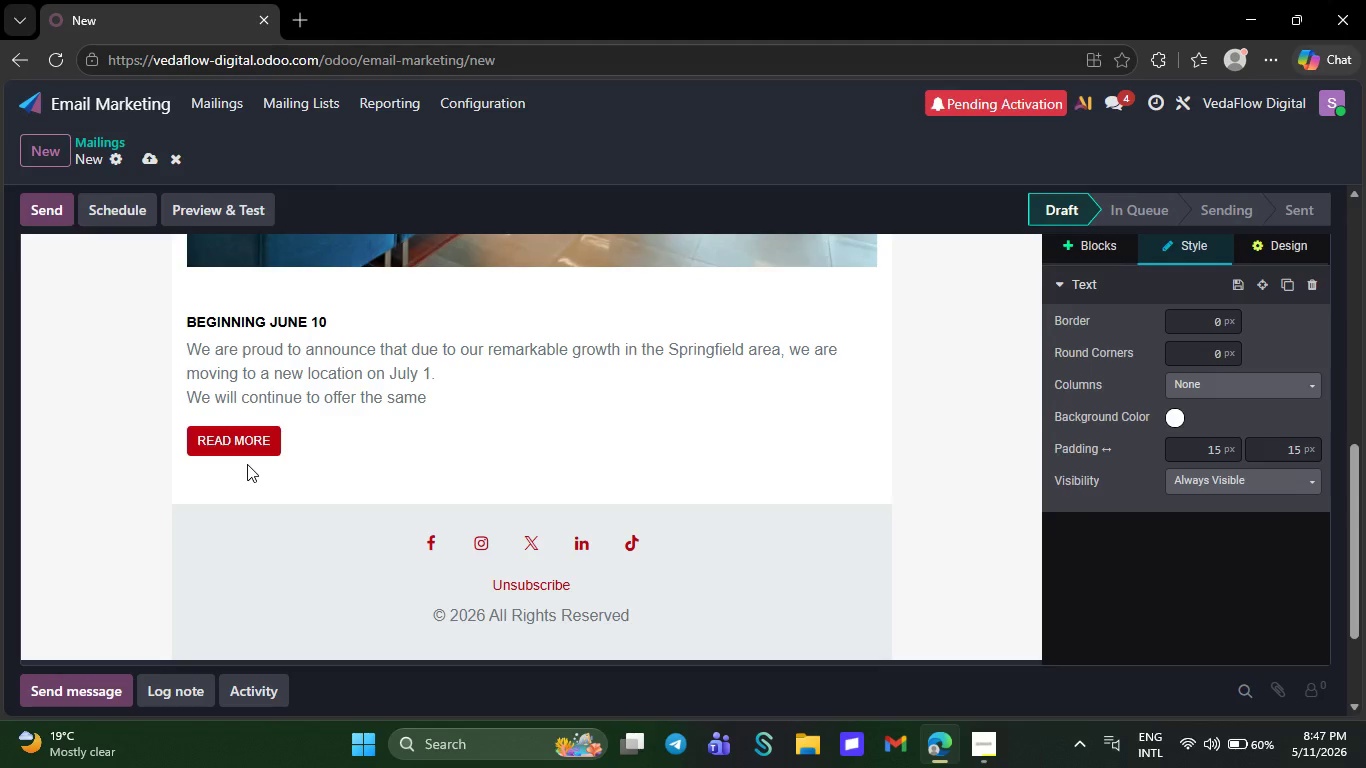 
key(Backspace)
 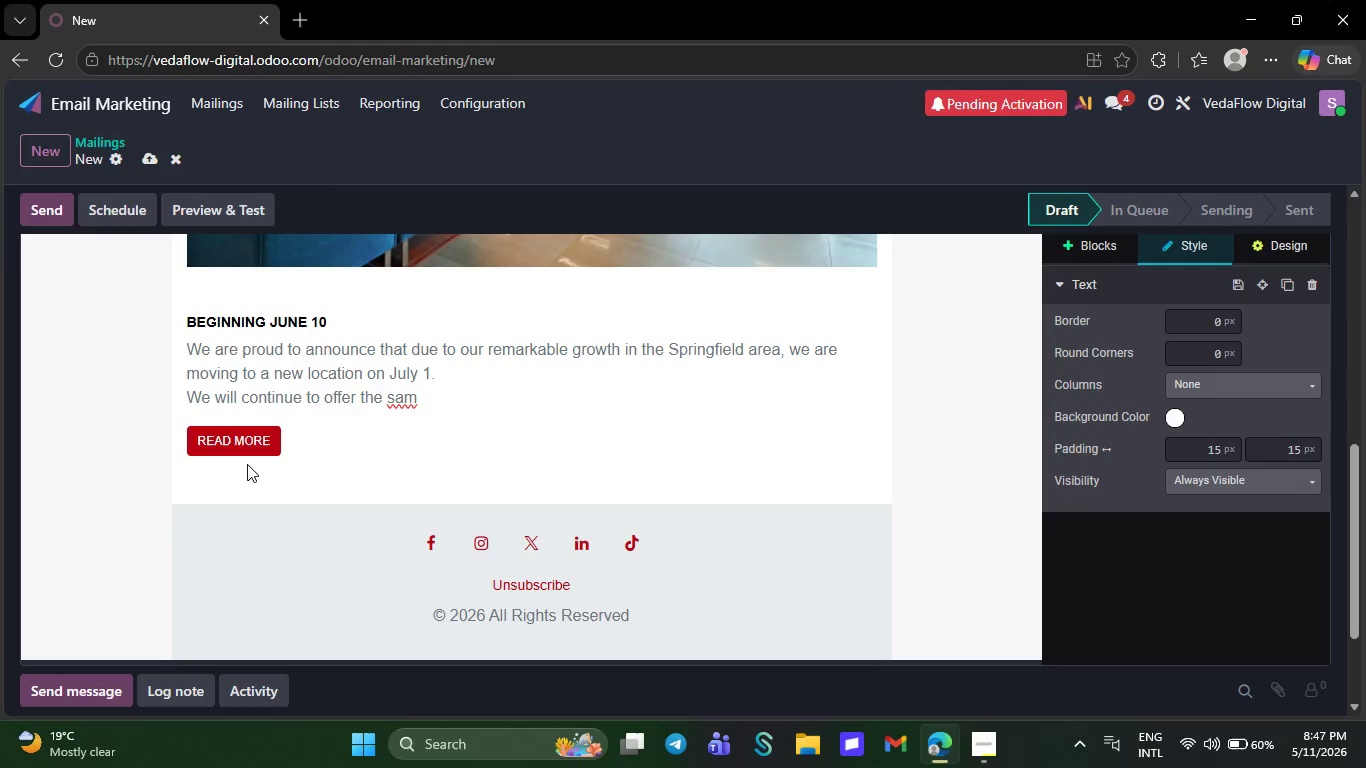 
key(Backspace)
 